 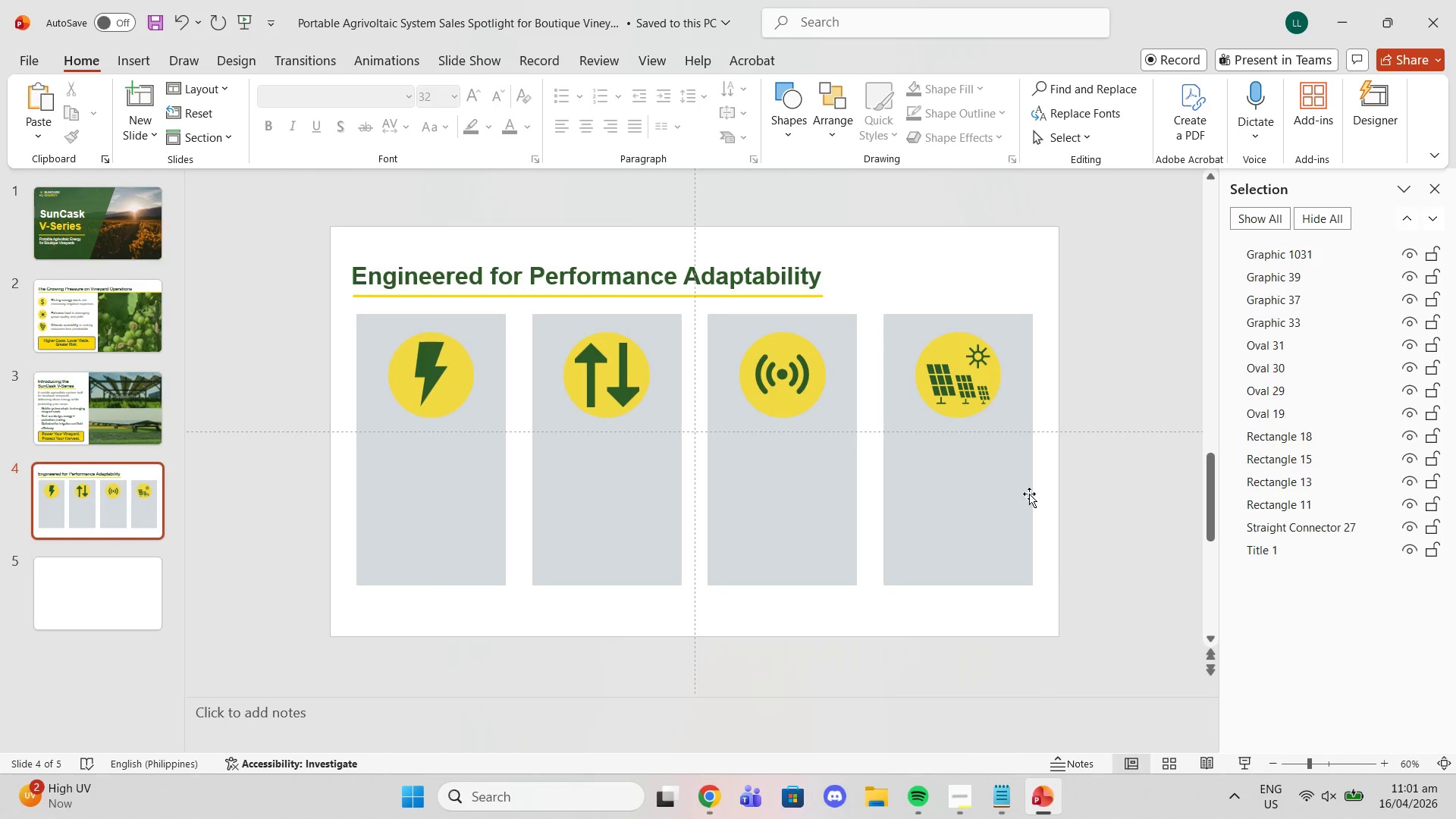 
left_click([90, 431])
 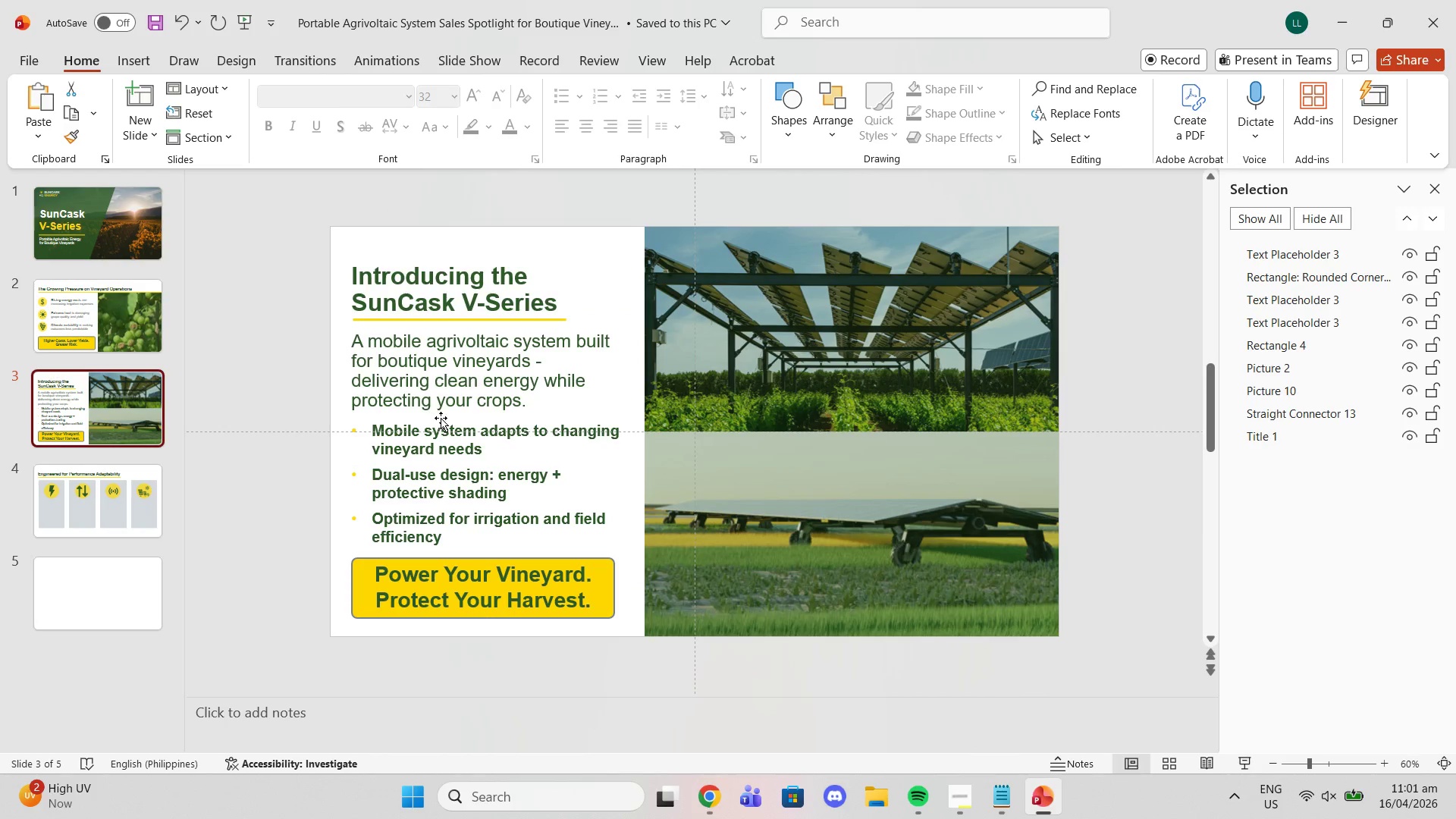 
left_click([439, 373])
 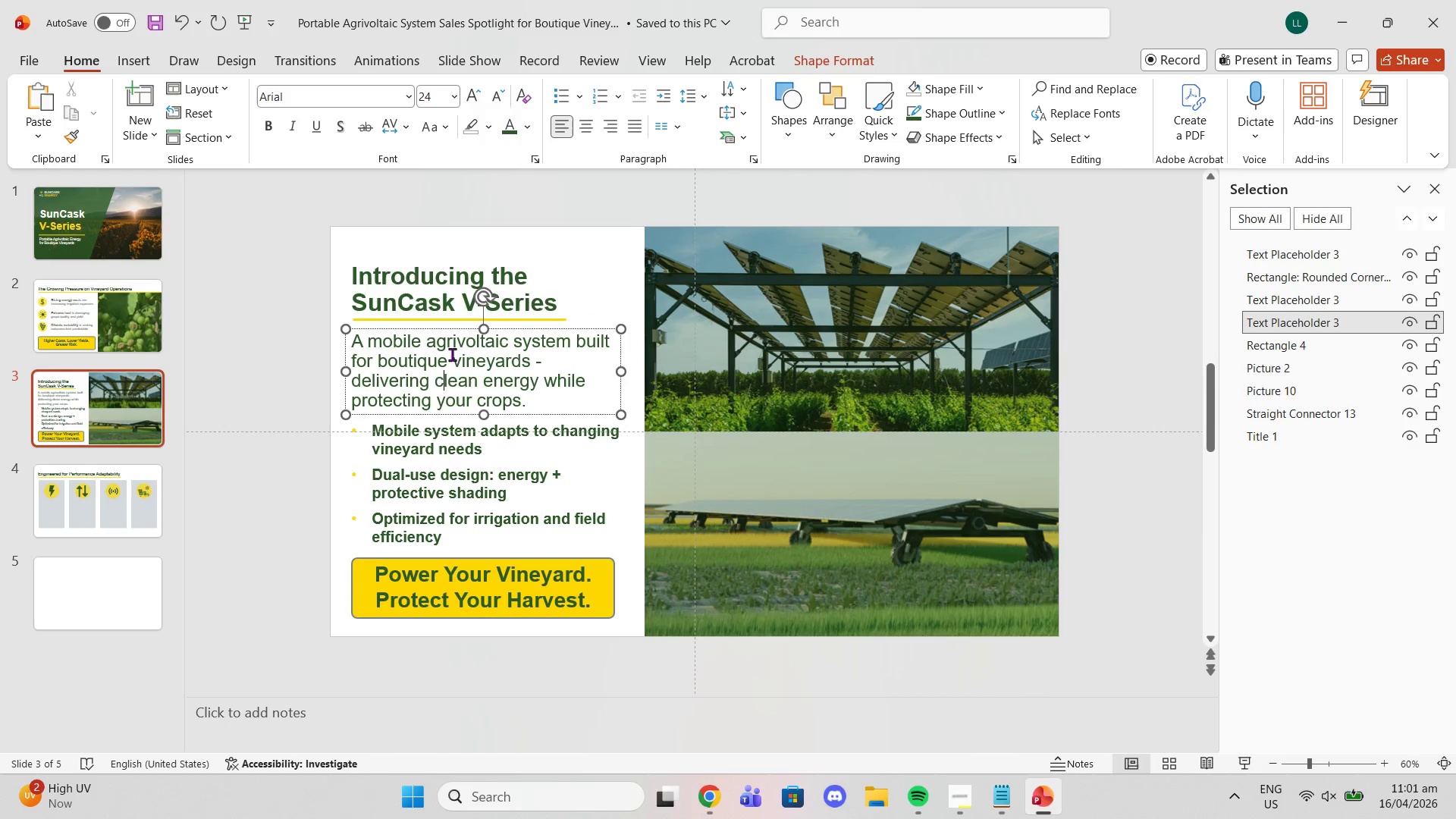 
left_click([56, 313])
 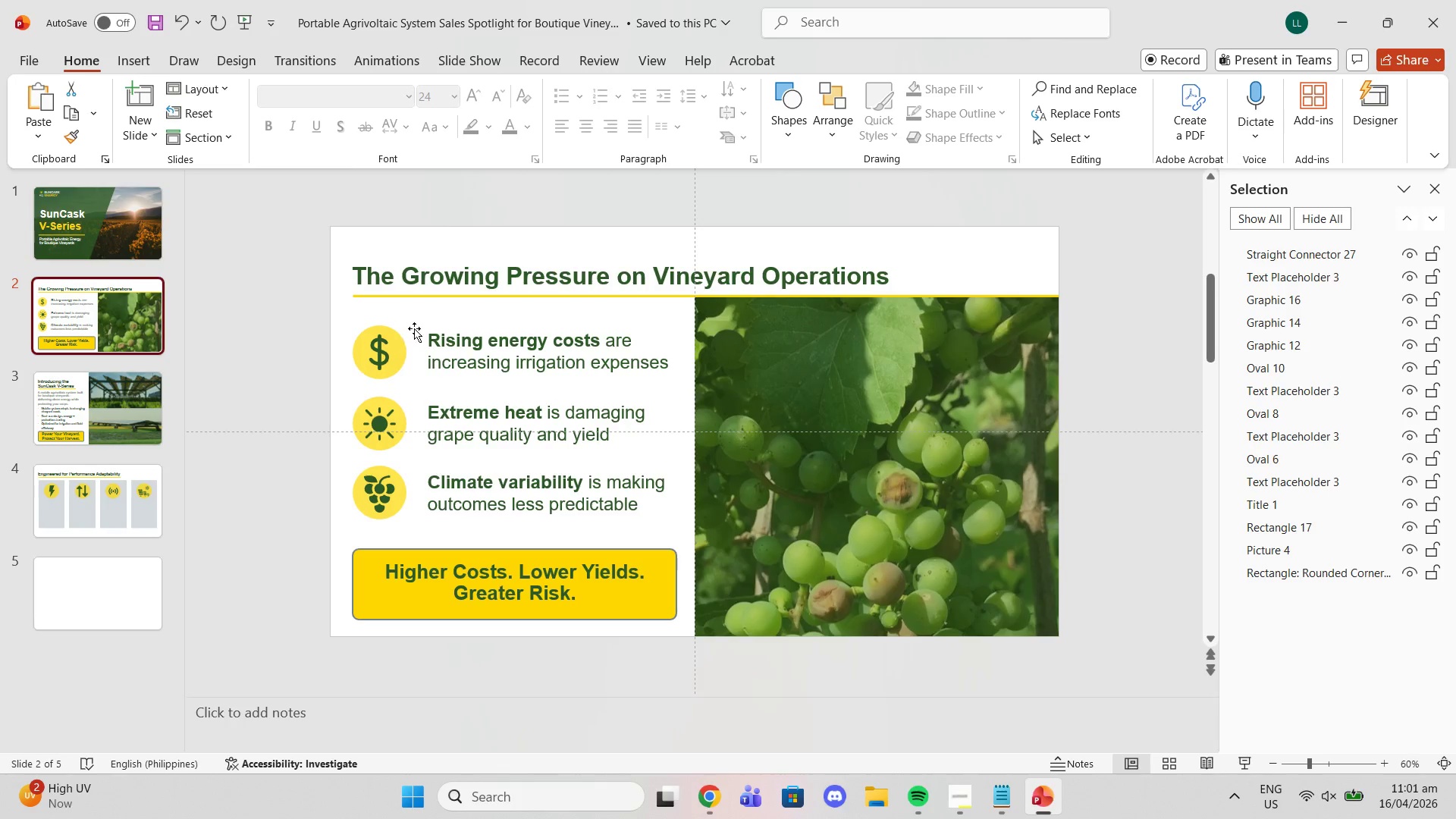 
left_click([447, 337])
 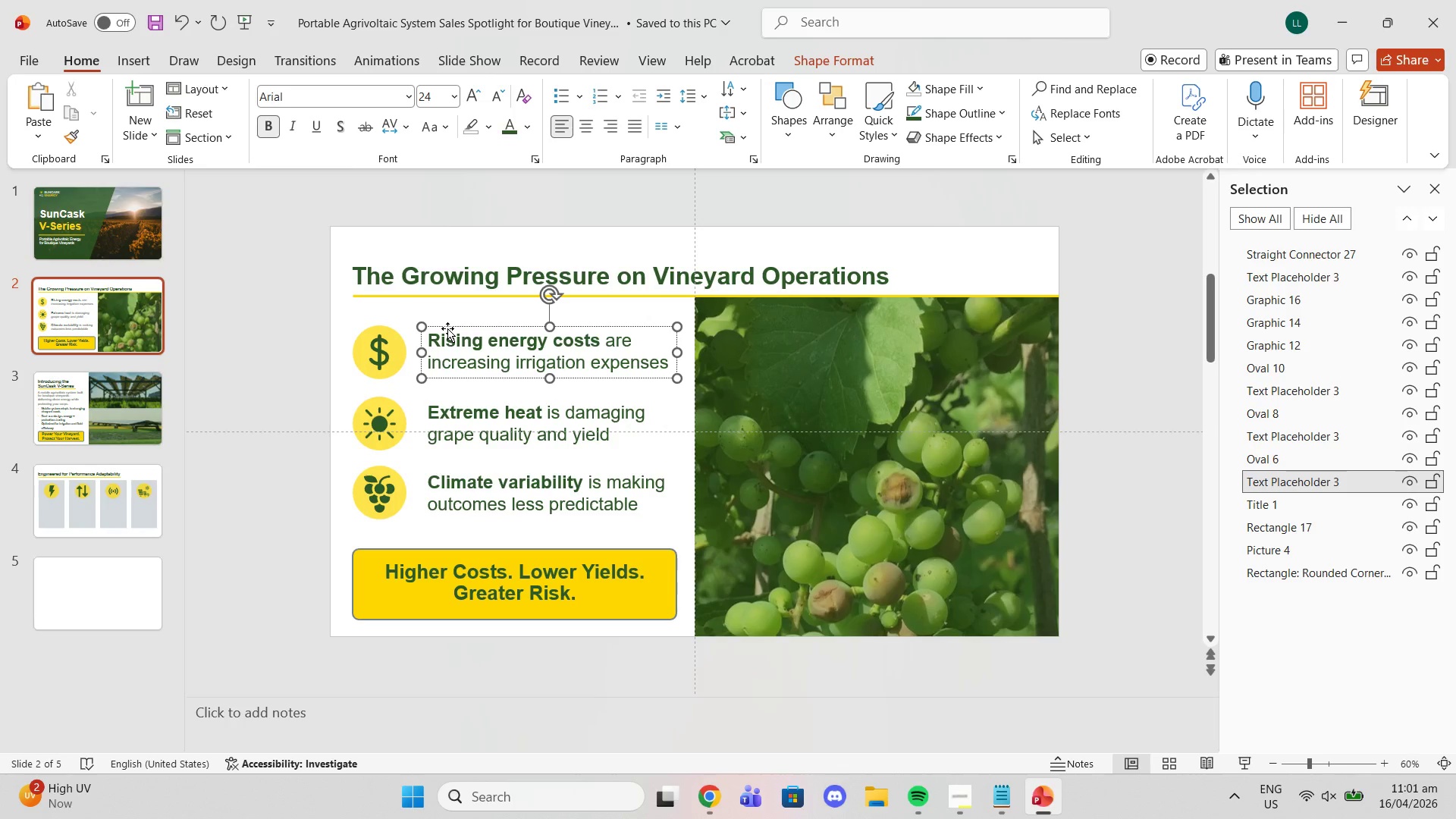 
left_click([447, 328])
 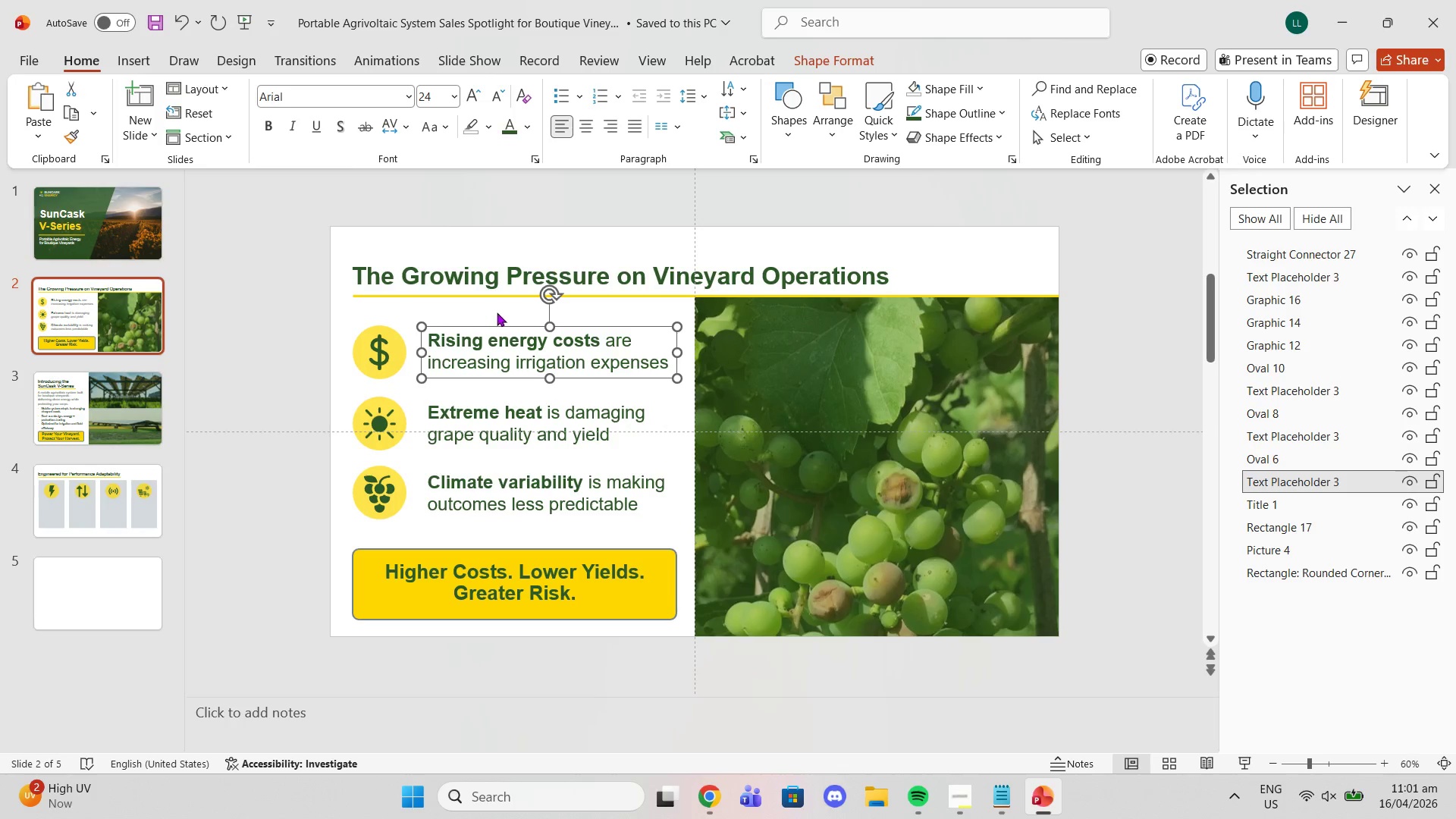 
key(Control+C)
 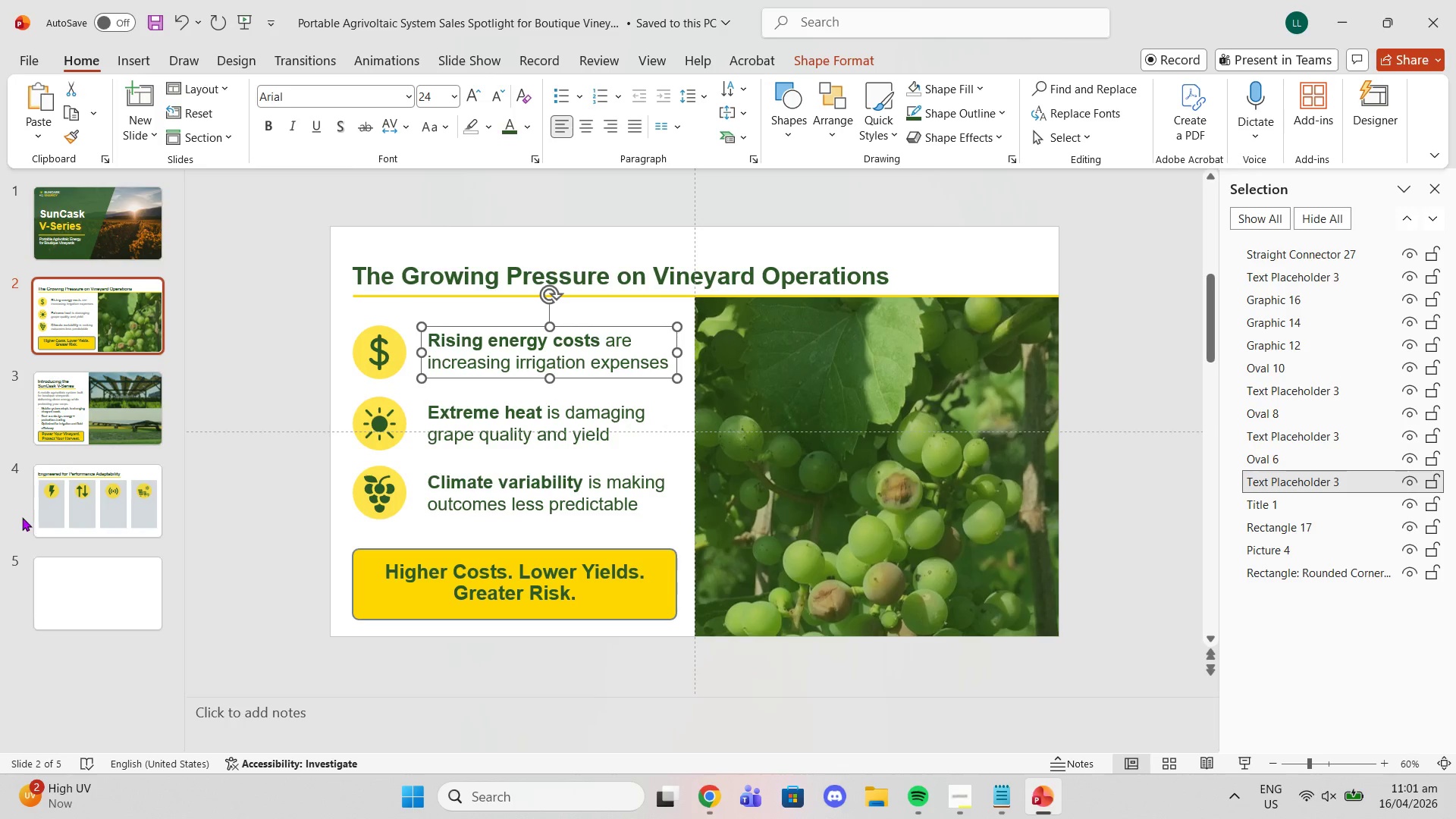 
left_click([45, 492])
 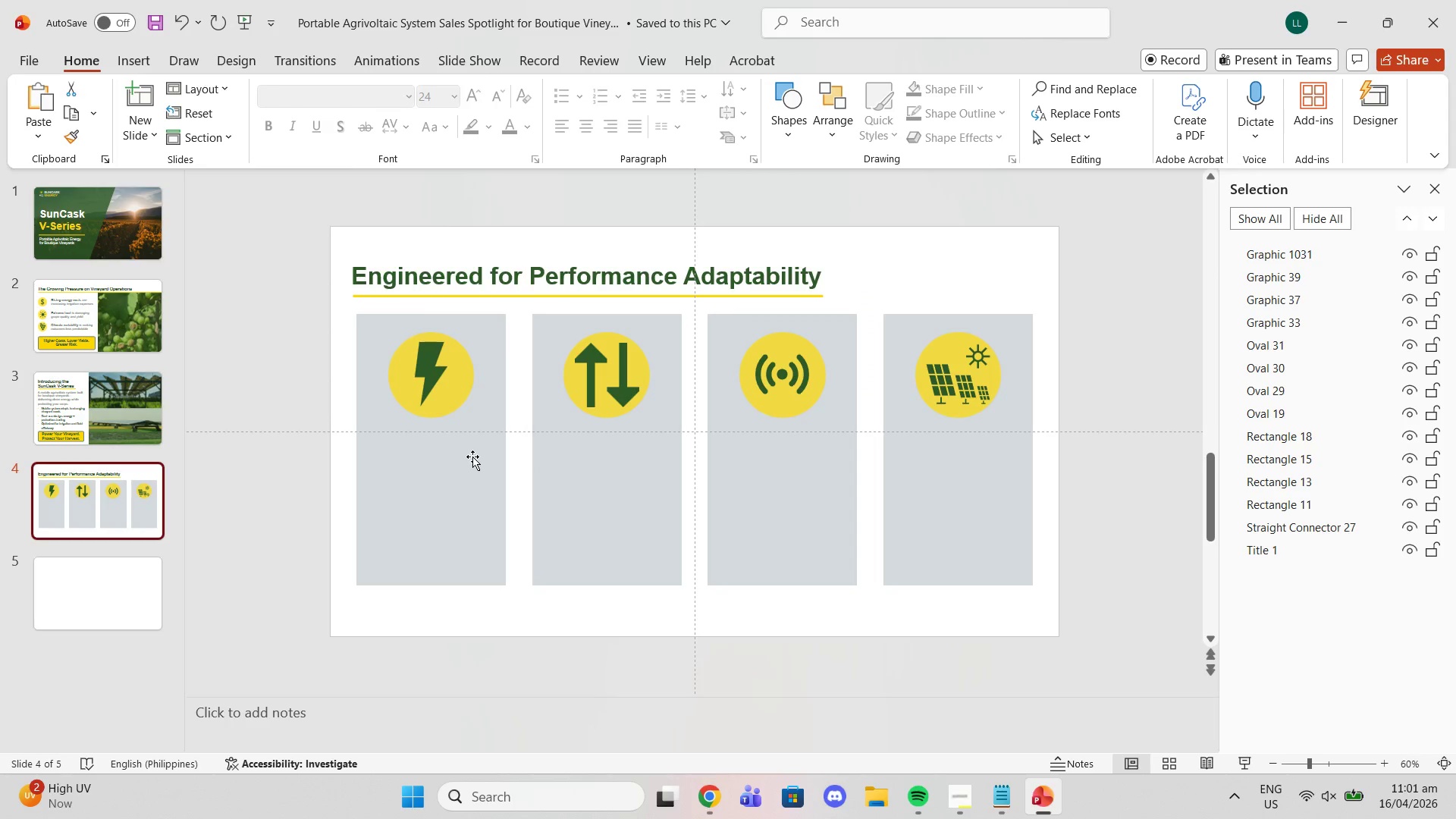 
key(Control+V)
 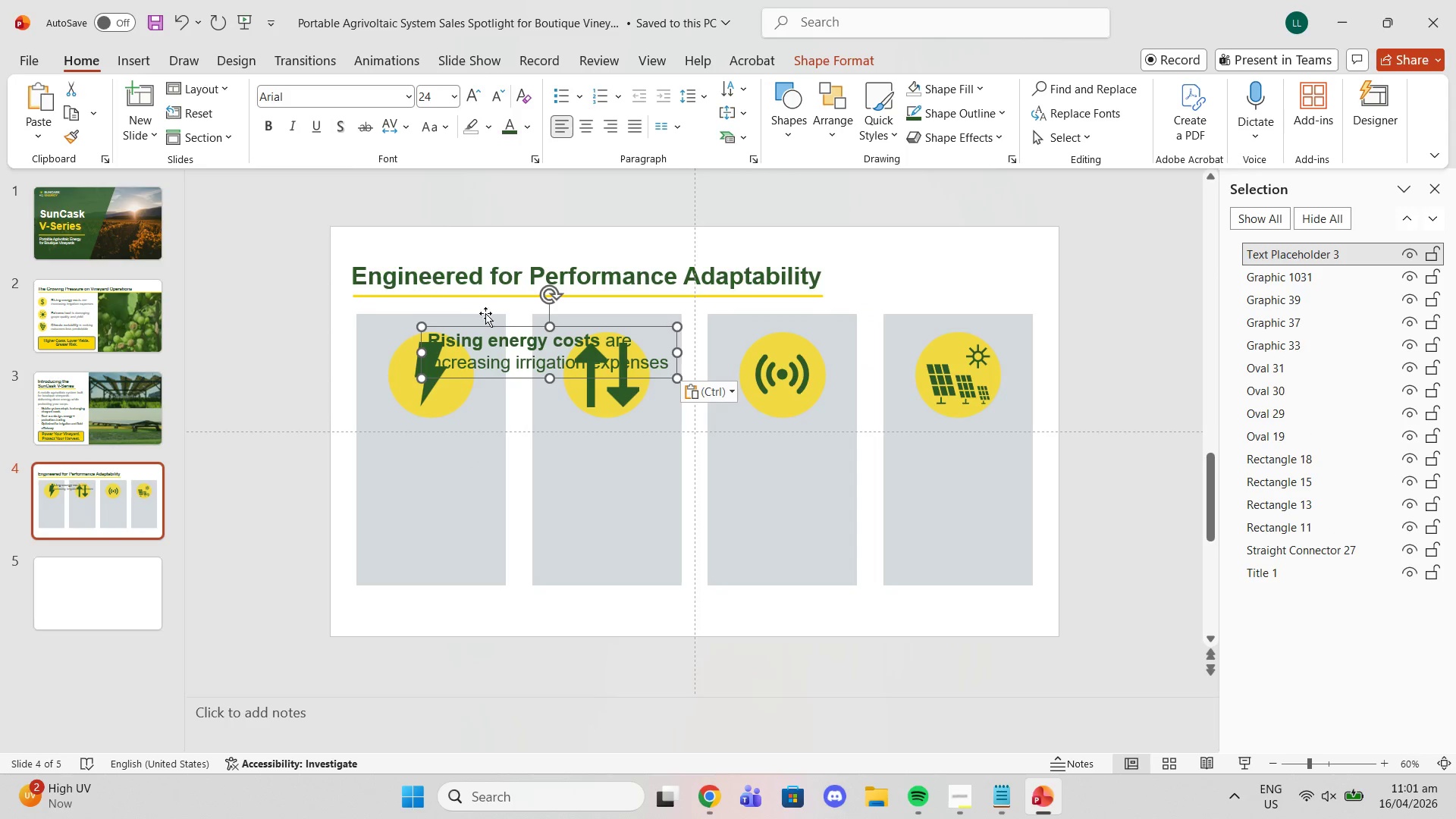 
left_click_drag(start_coordinate=[494, 327], to_coordinate=[427, 433])
 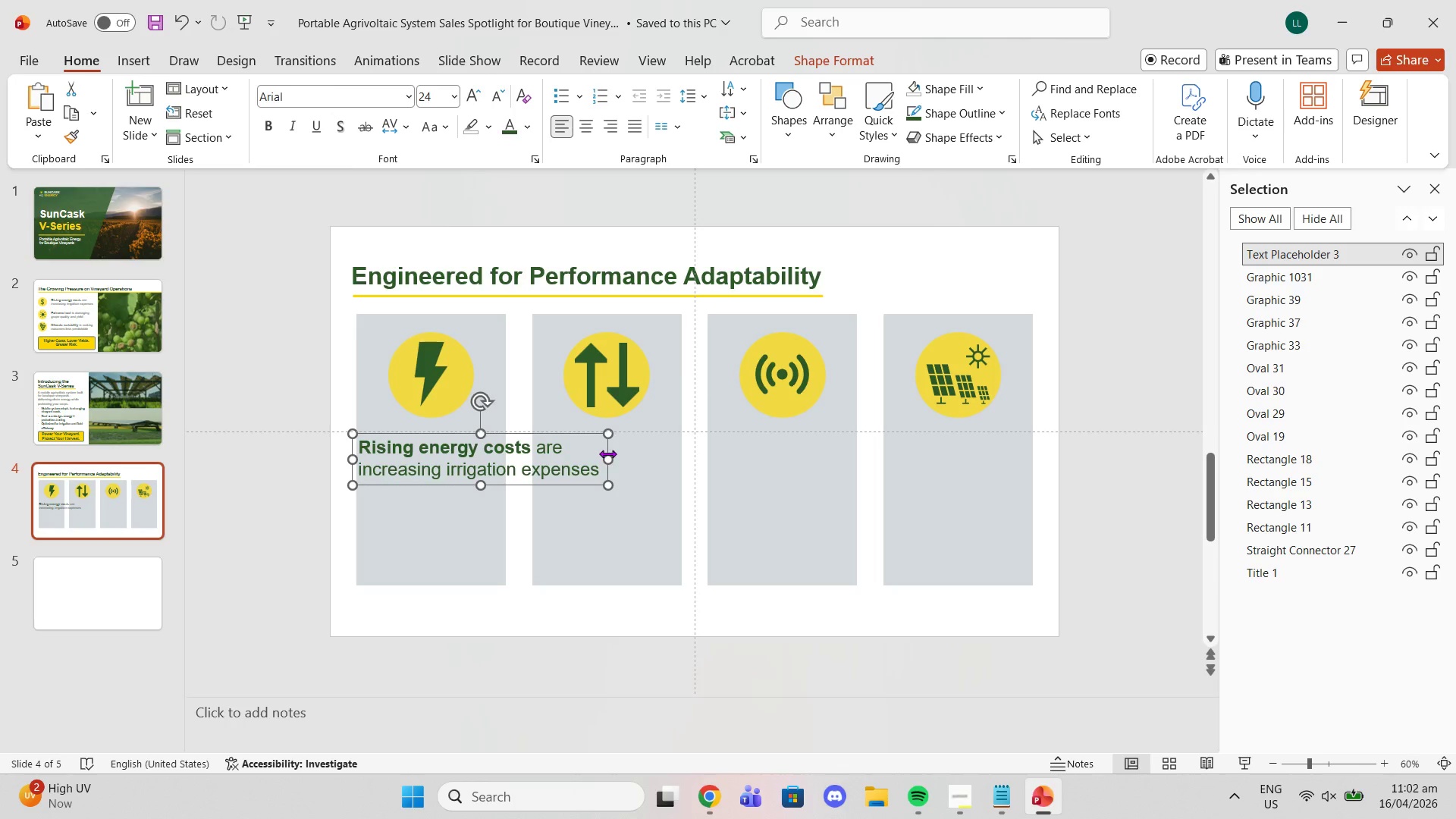 
left_click_drag(start_coordinate=[607, 453], to_coordinate=[497, 435])
 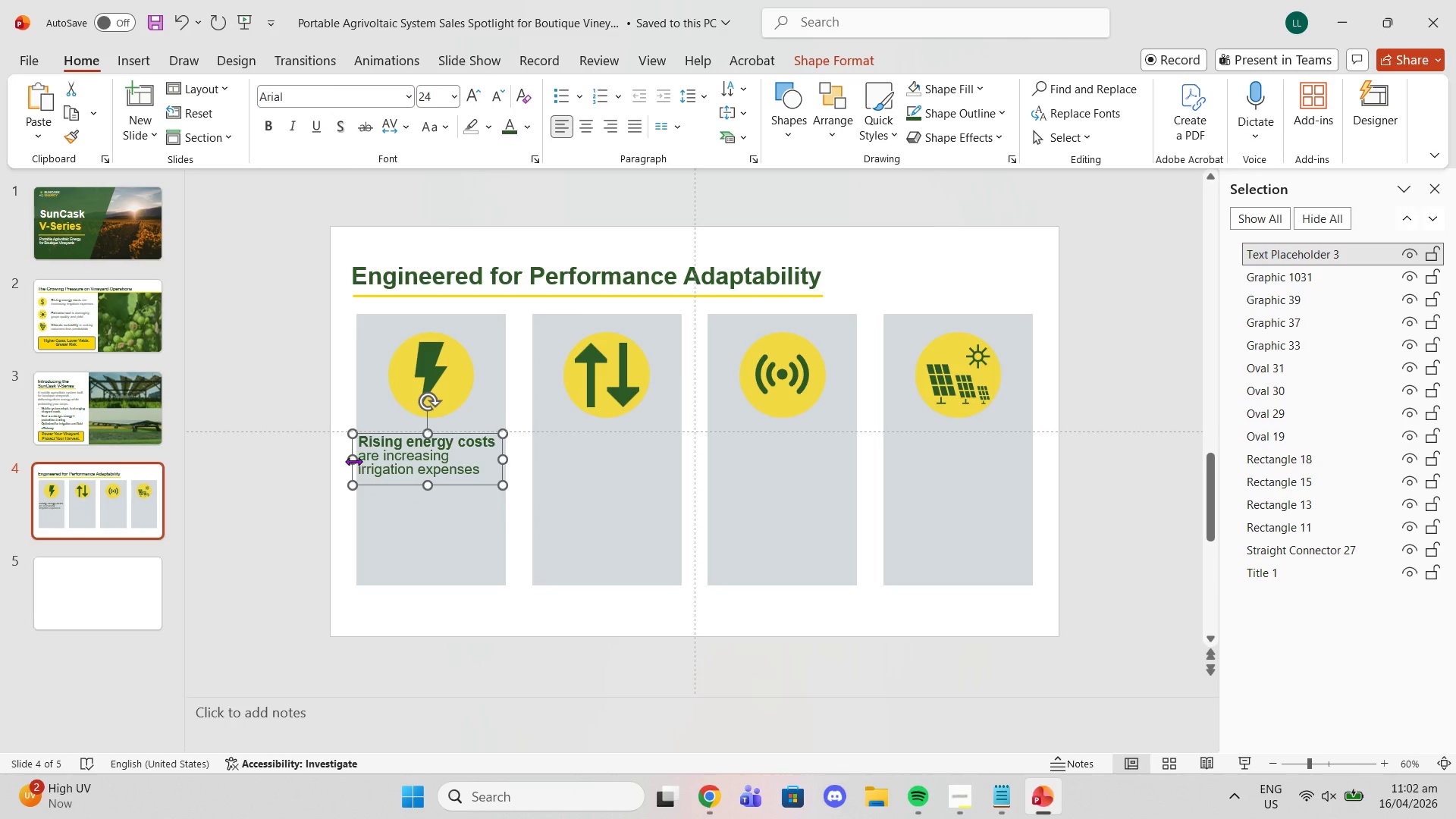 
left_click_drag(start_coordinate=[353, 460], to_coordinate=[360, 460])
 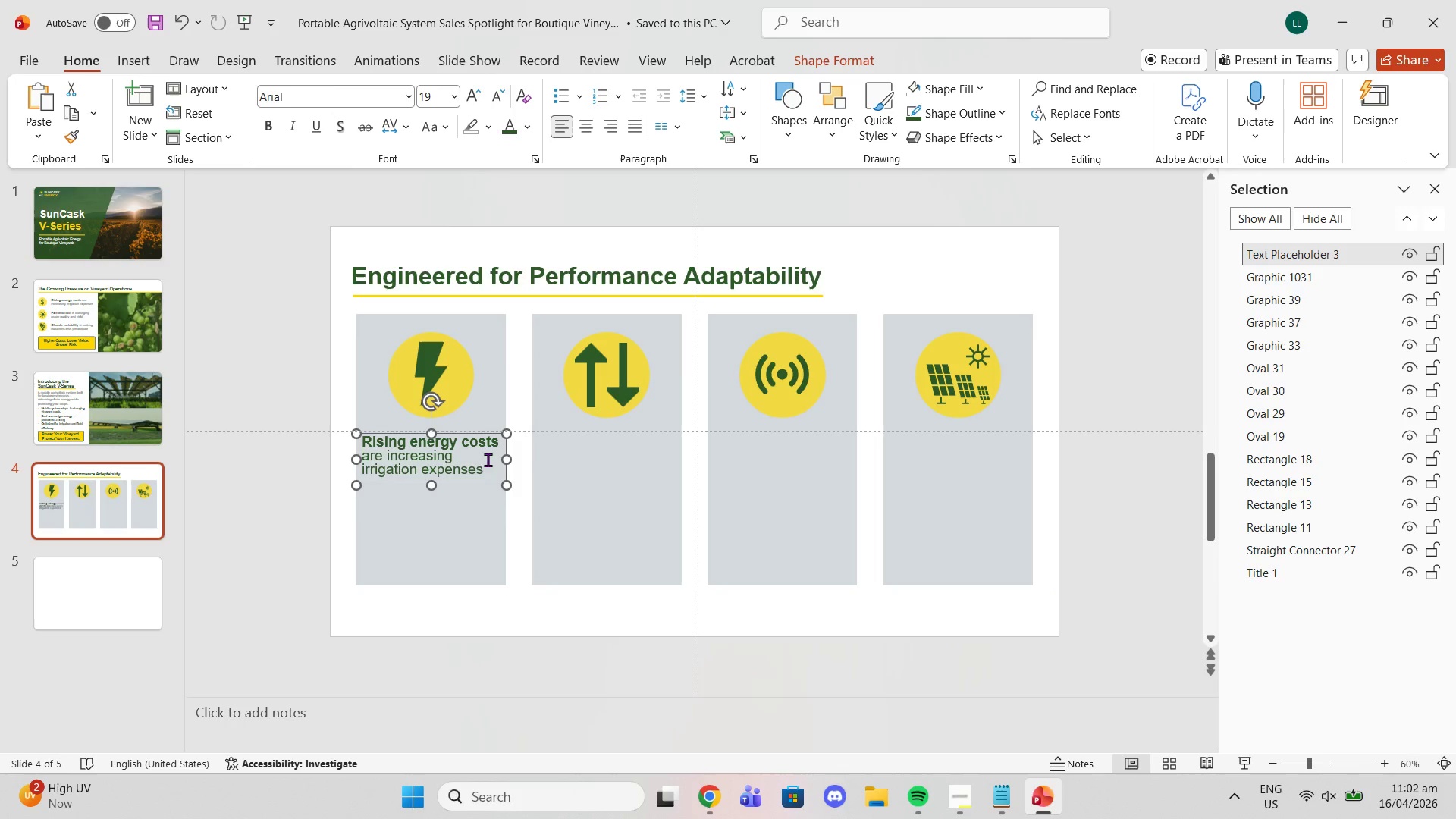 
left_click_drag(start_coordinate=[484, 472], to_coordinate=[379, 432])
 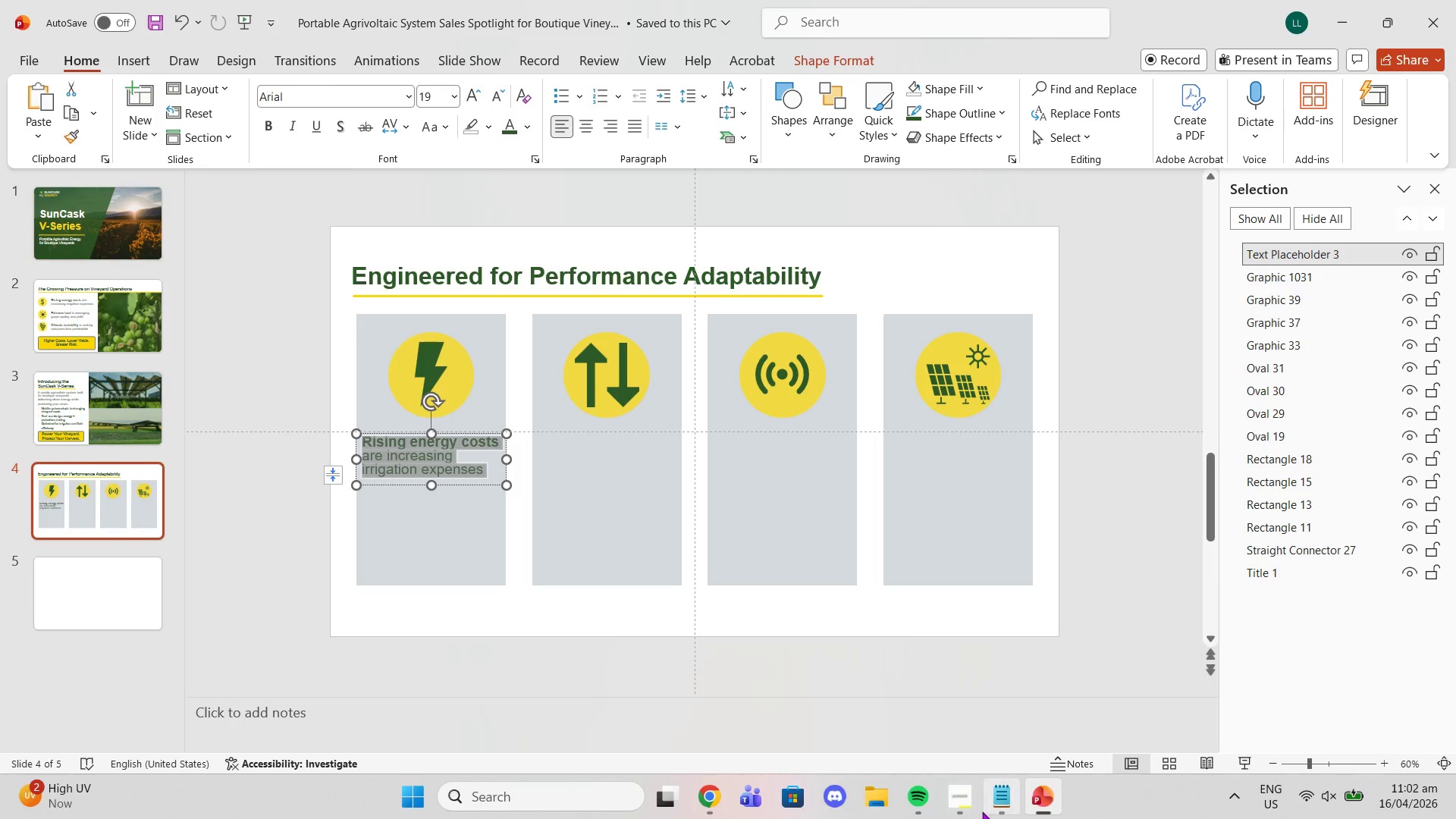 
left_click([987, 806])
 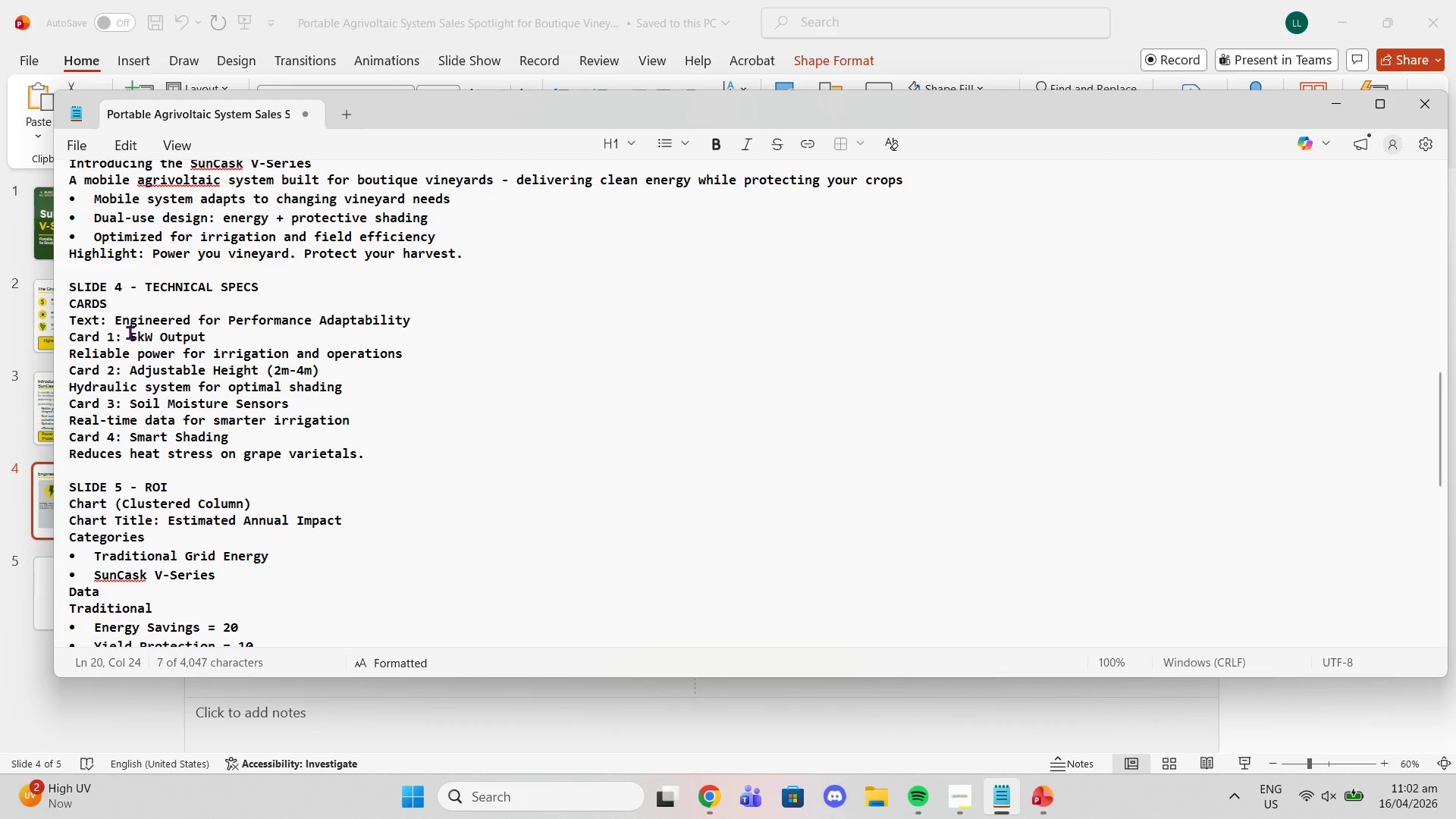 
left_click_drag(start_coordinate=[127, 337], to_coordinate=[206, 336])
 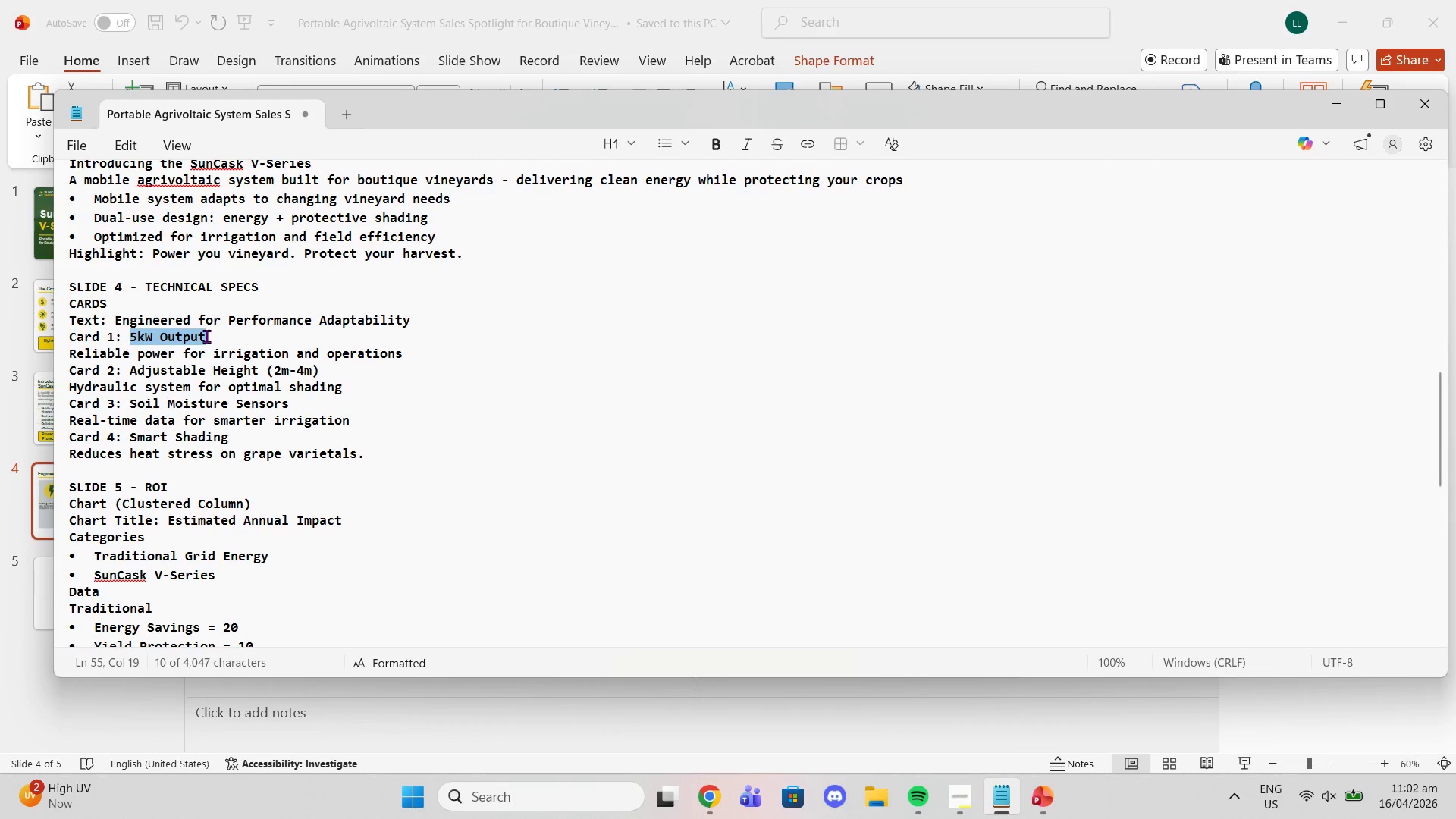 
key(Control+C)
 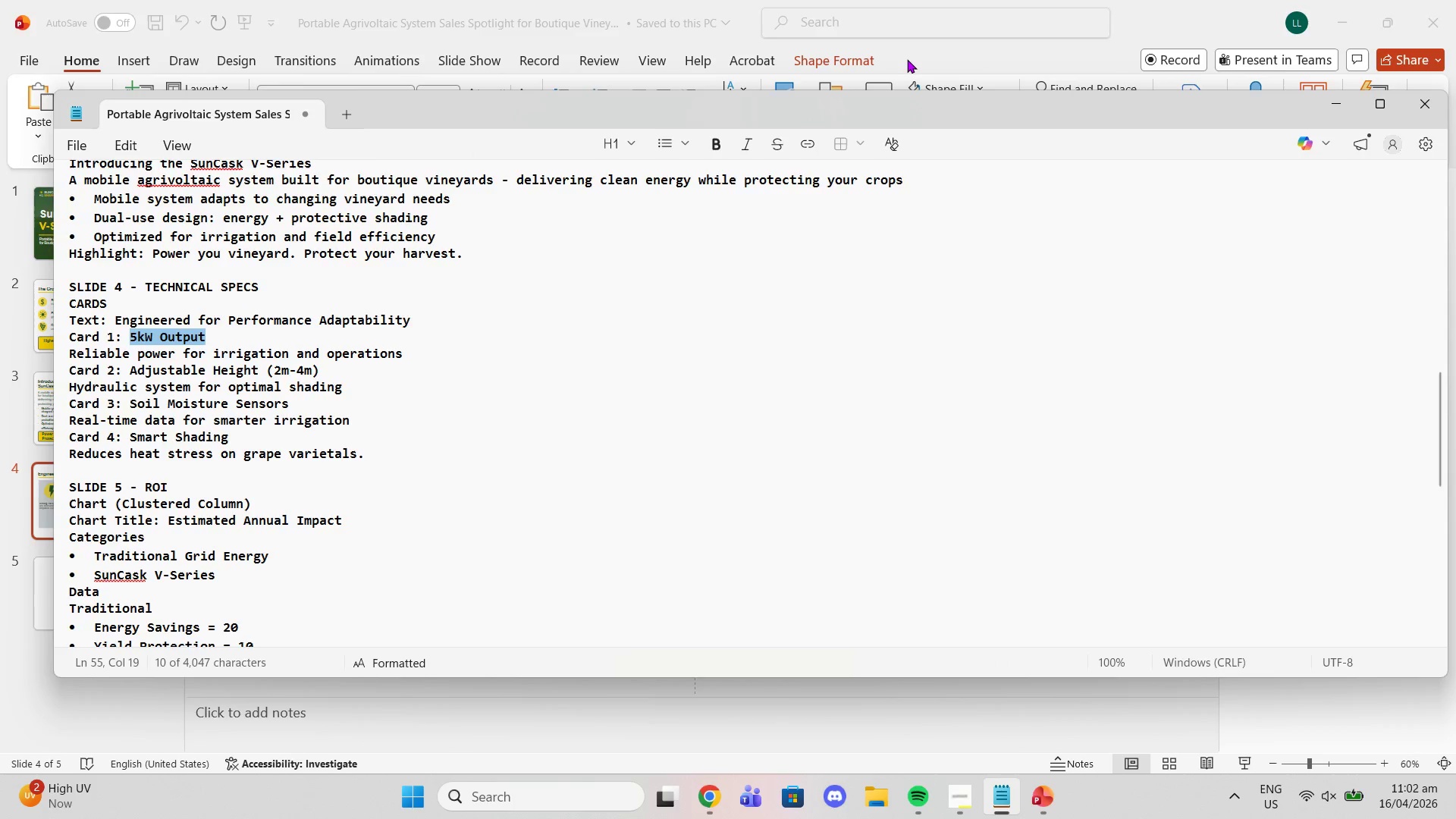 
left_click([908, 54])
 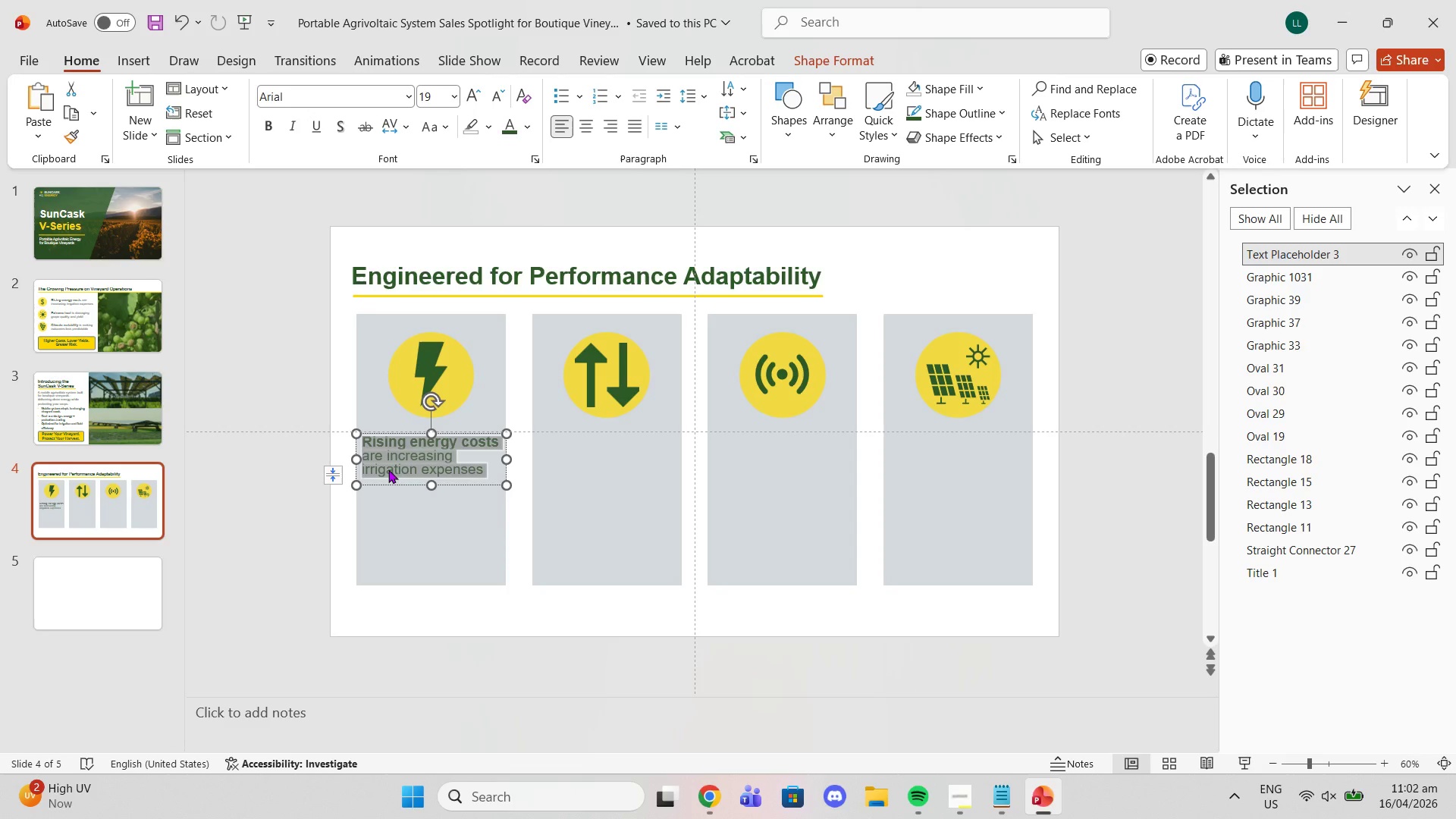 
key(Control+V)
 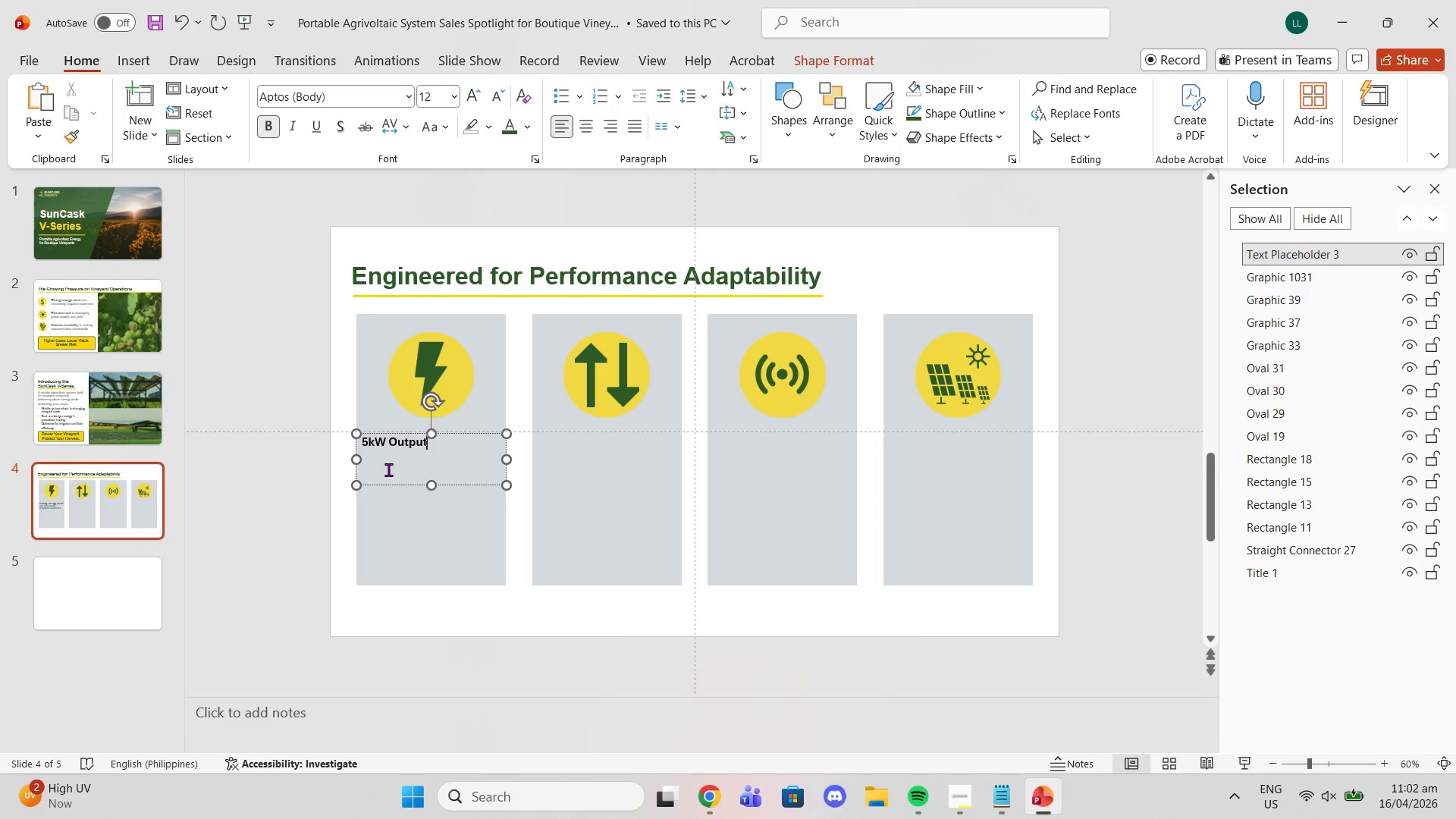 
key(Control+ControlLeft)
 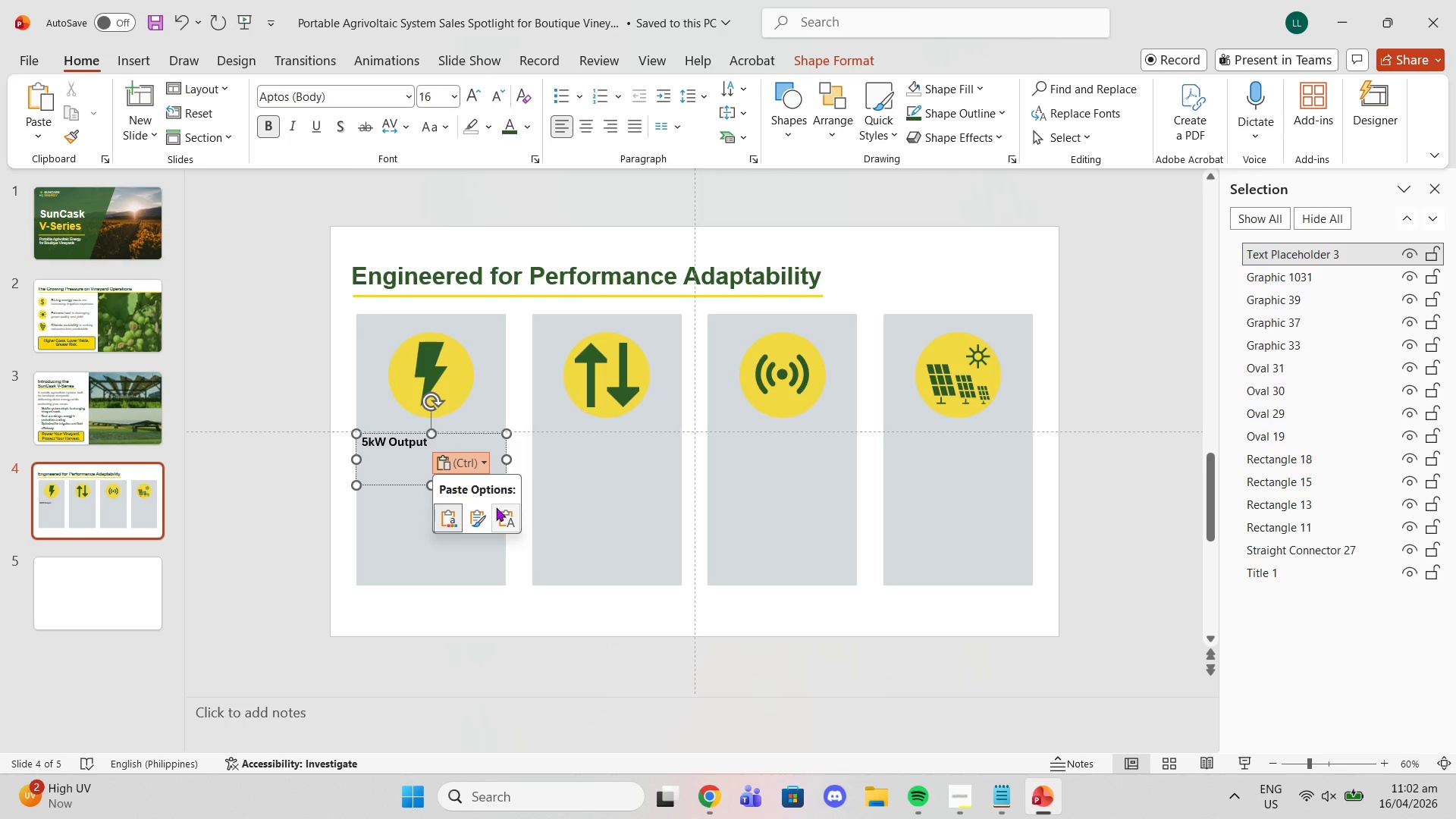 
left_click([509, 517])
 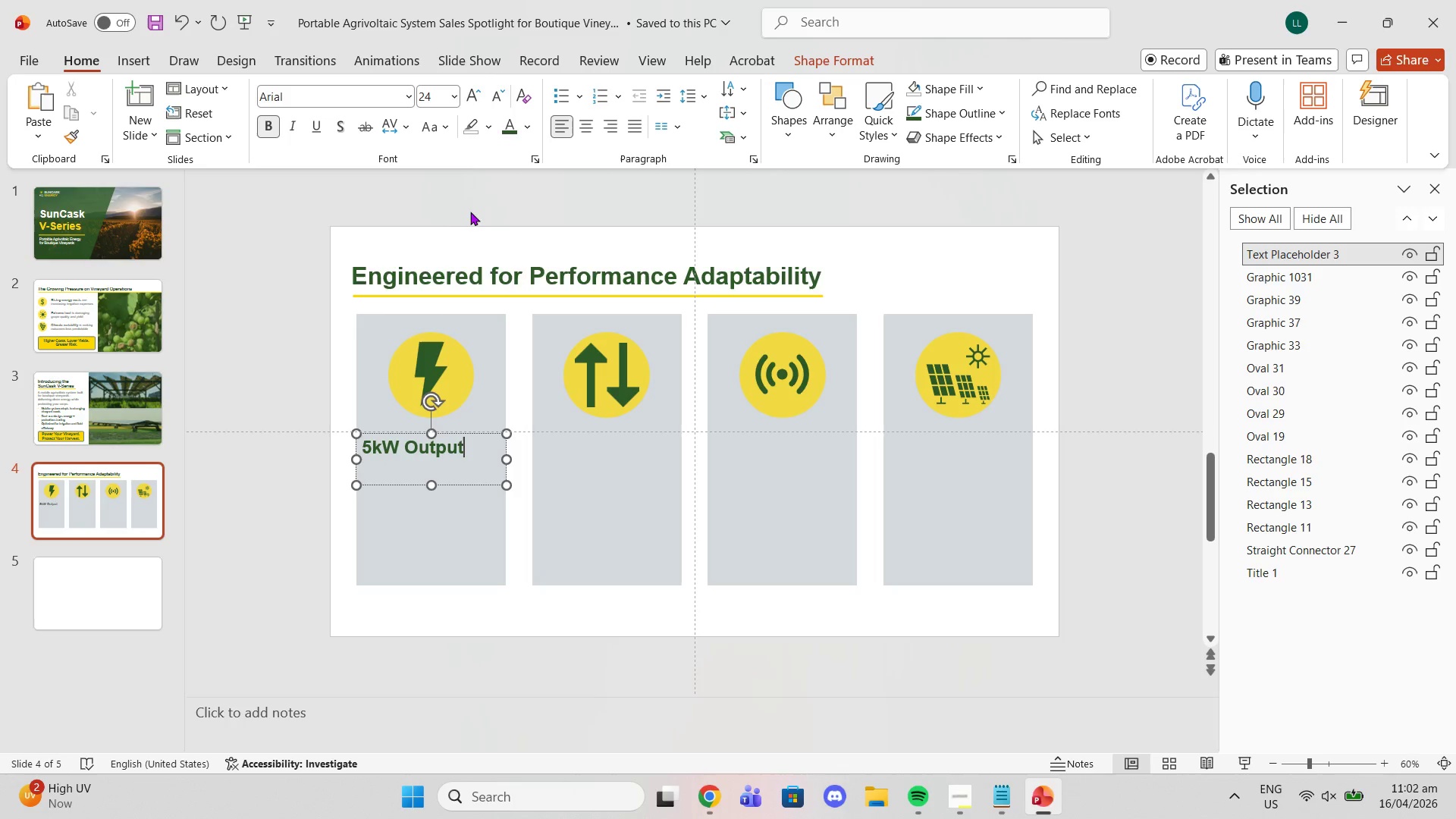 
left_click([579, 121])
 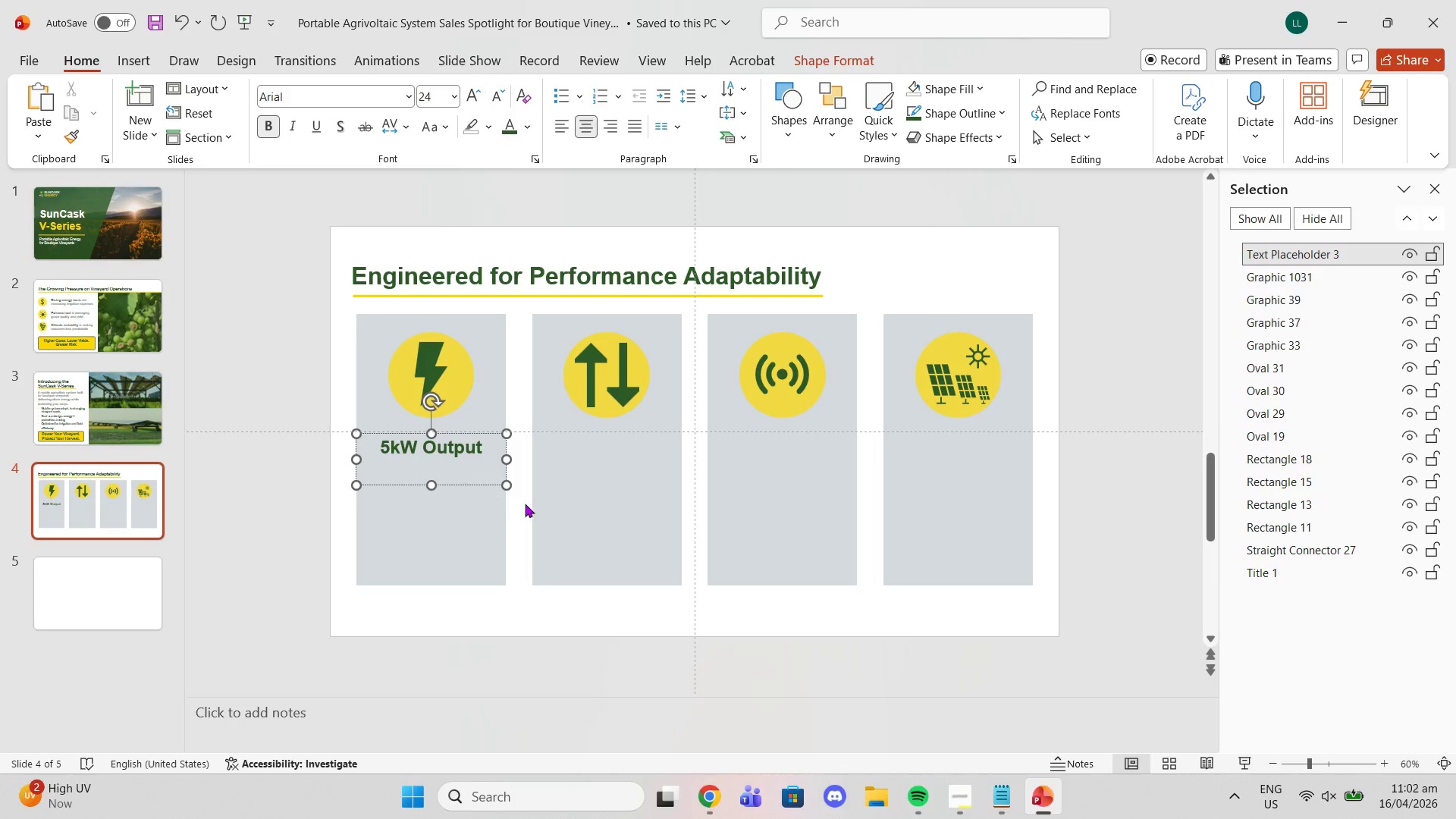 
left_click([516, 494])
 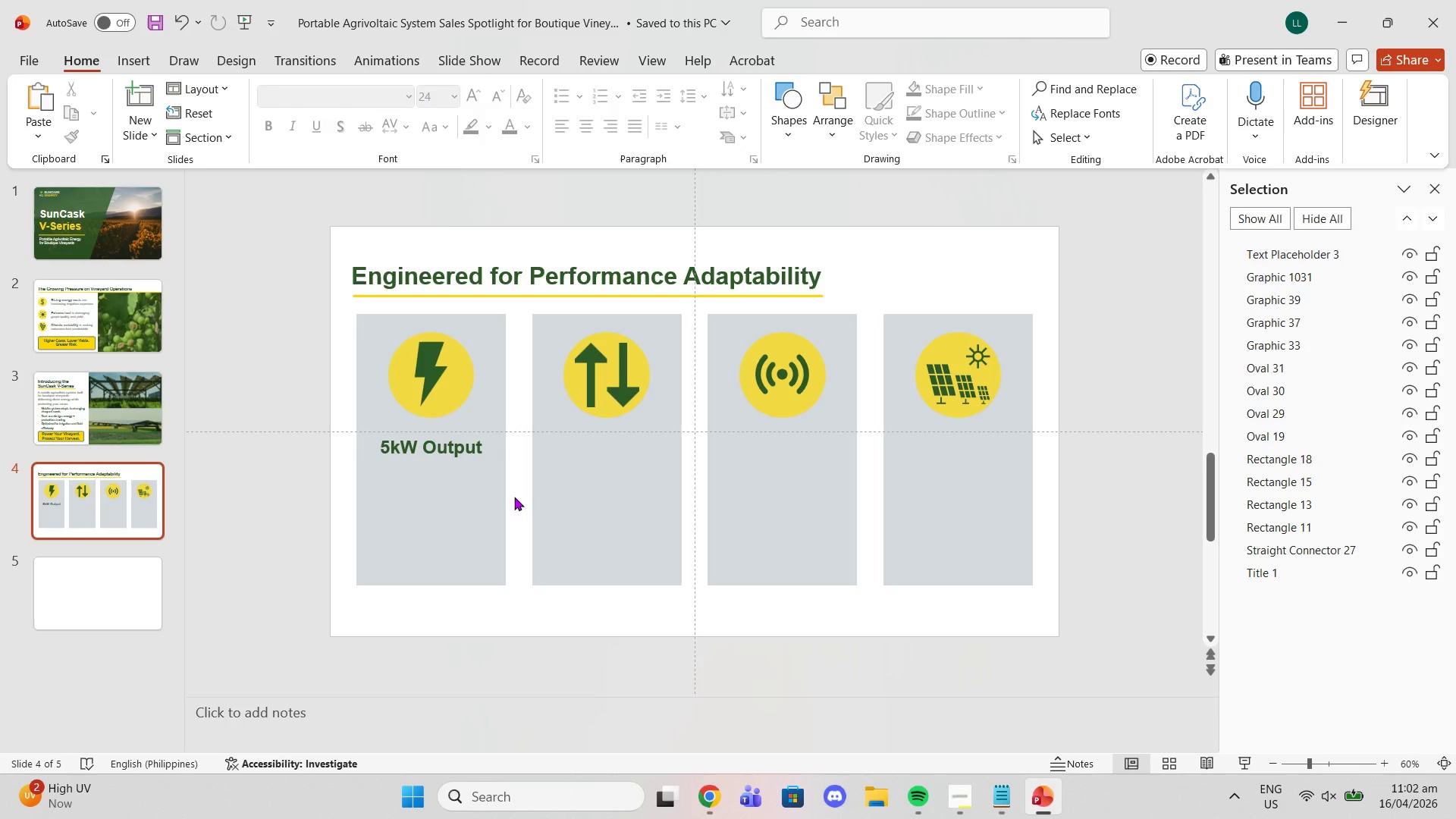 
left_click([435, 443])
 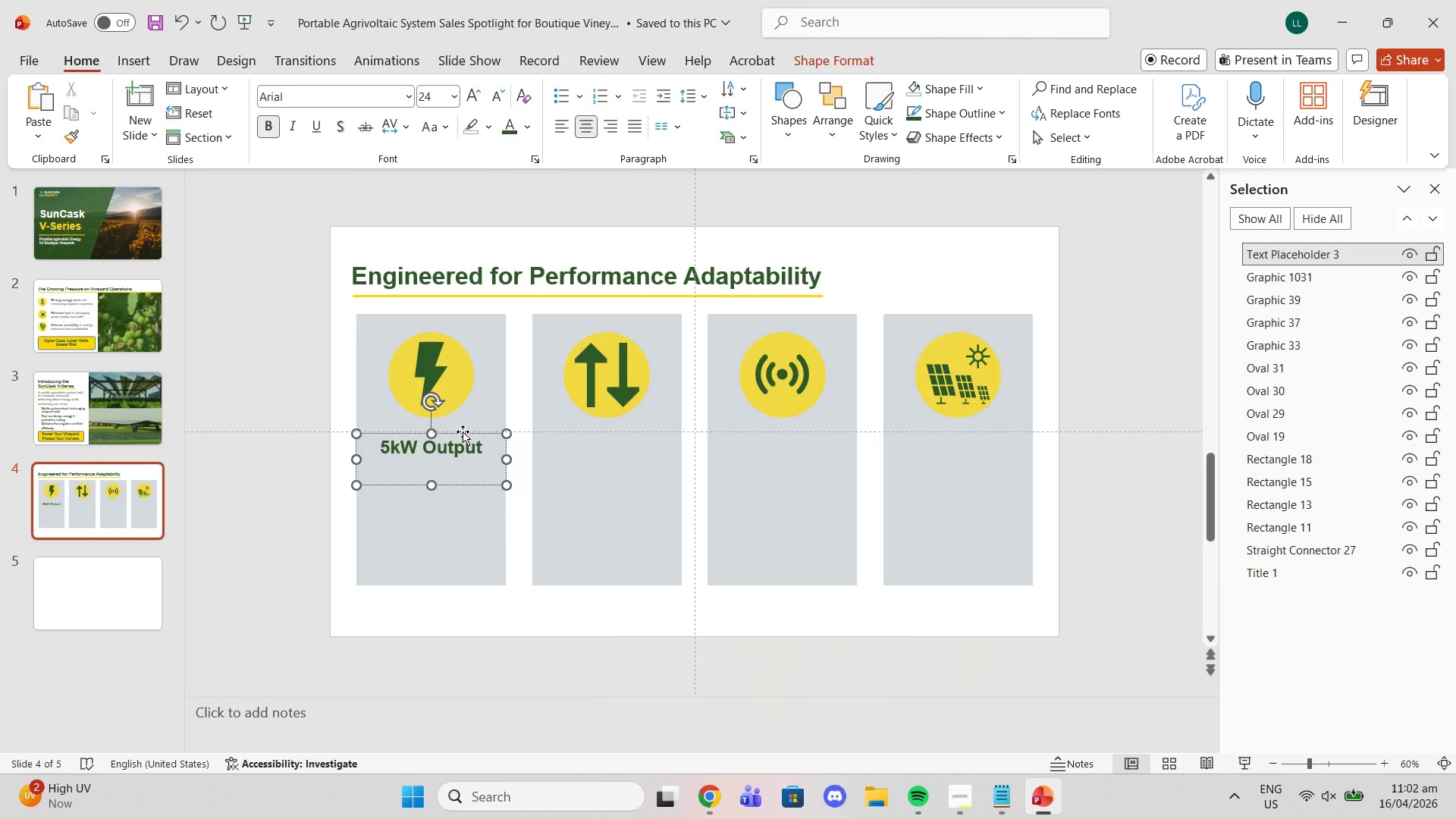 
left_click([463, 431])
 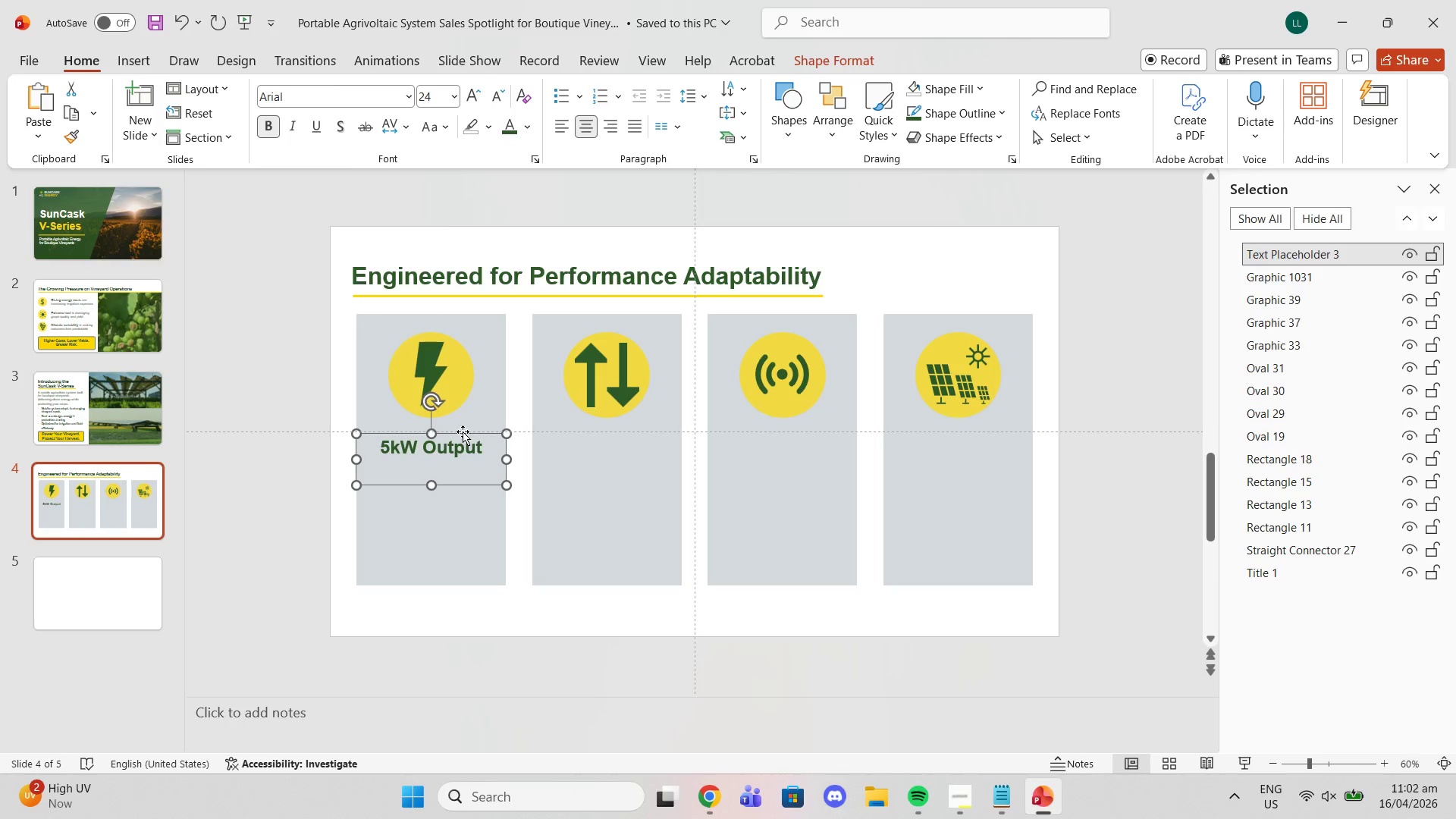 
key(Control+C)
 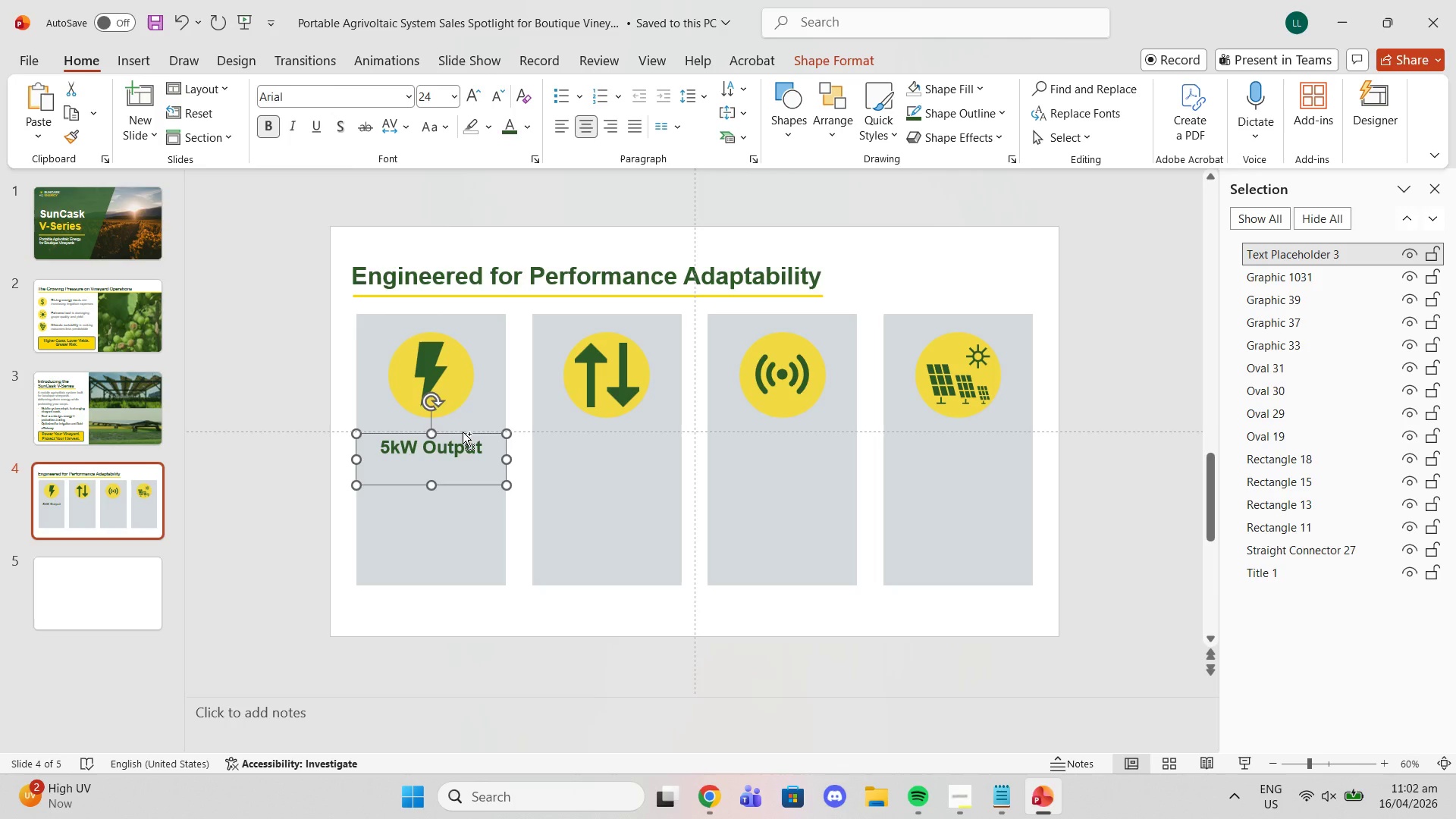 
key(Control+ControlLeft)
 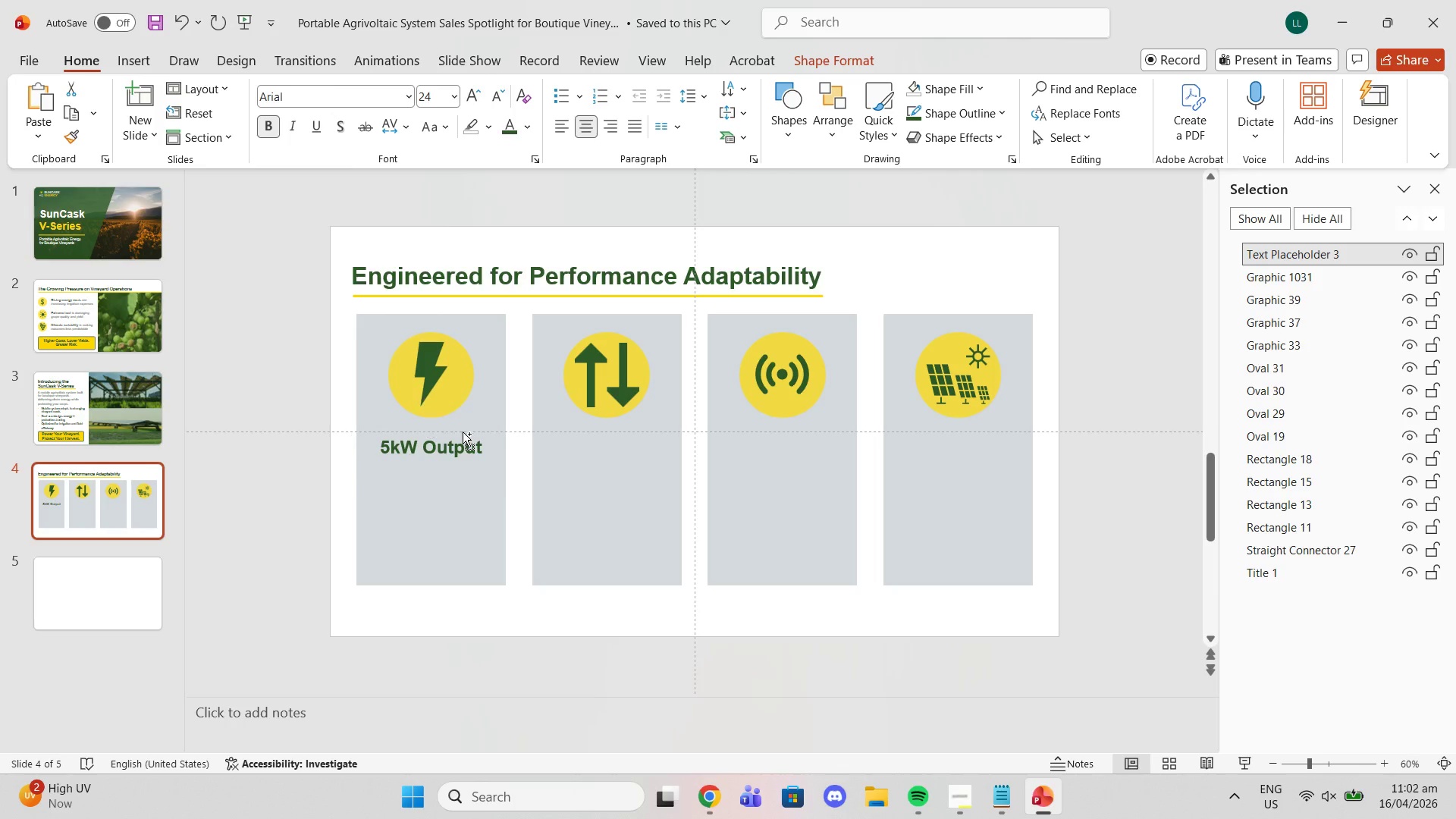 
key(Control+V)
 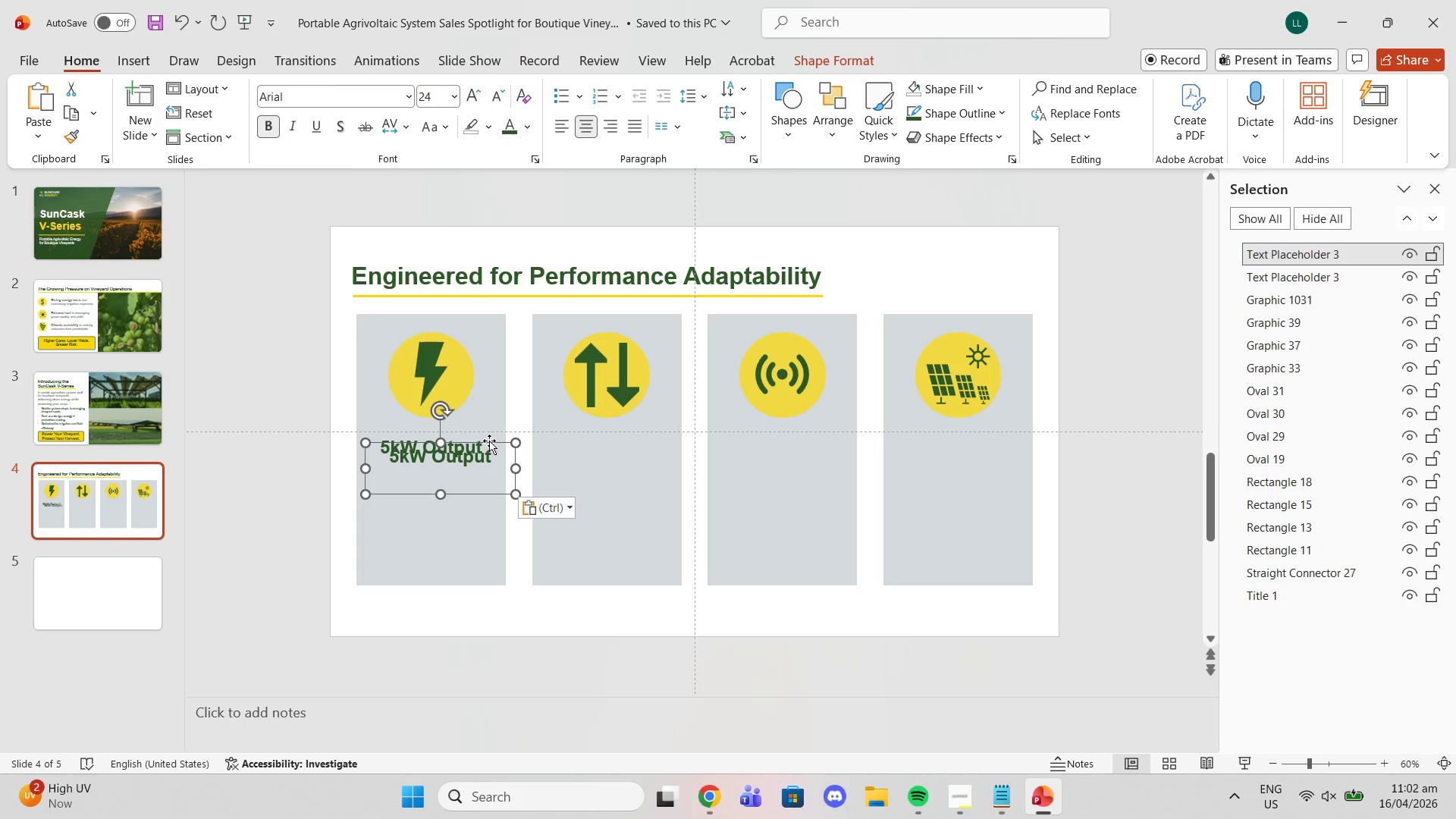 
left_click_drag(start_coordinate=[491, 441], to_coordinate=[653, 433])
 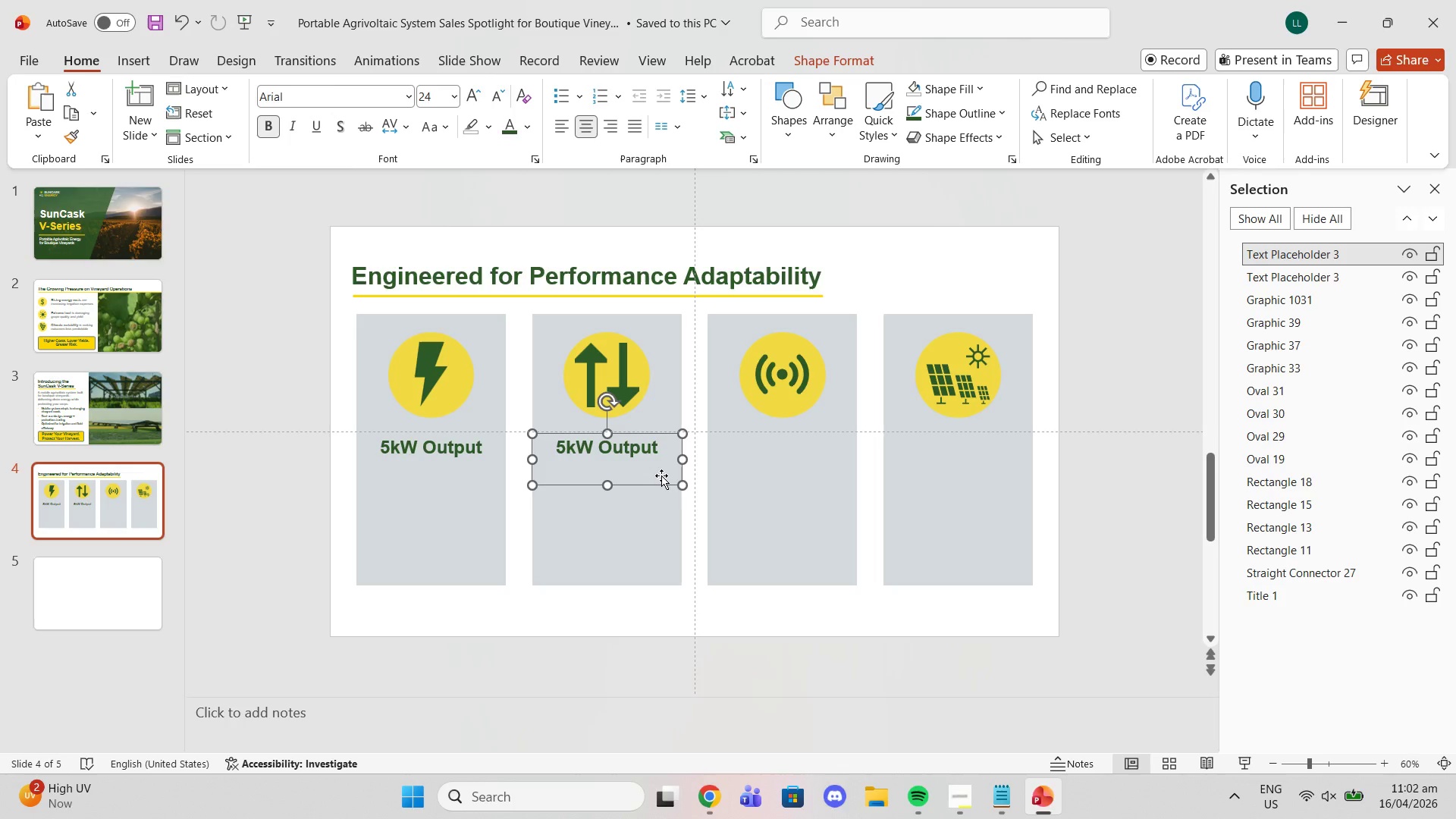 
key(Control+V)
 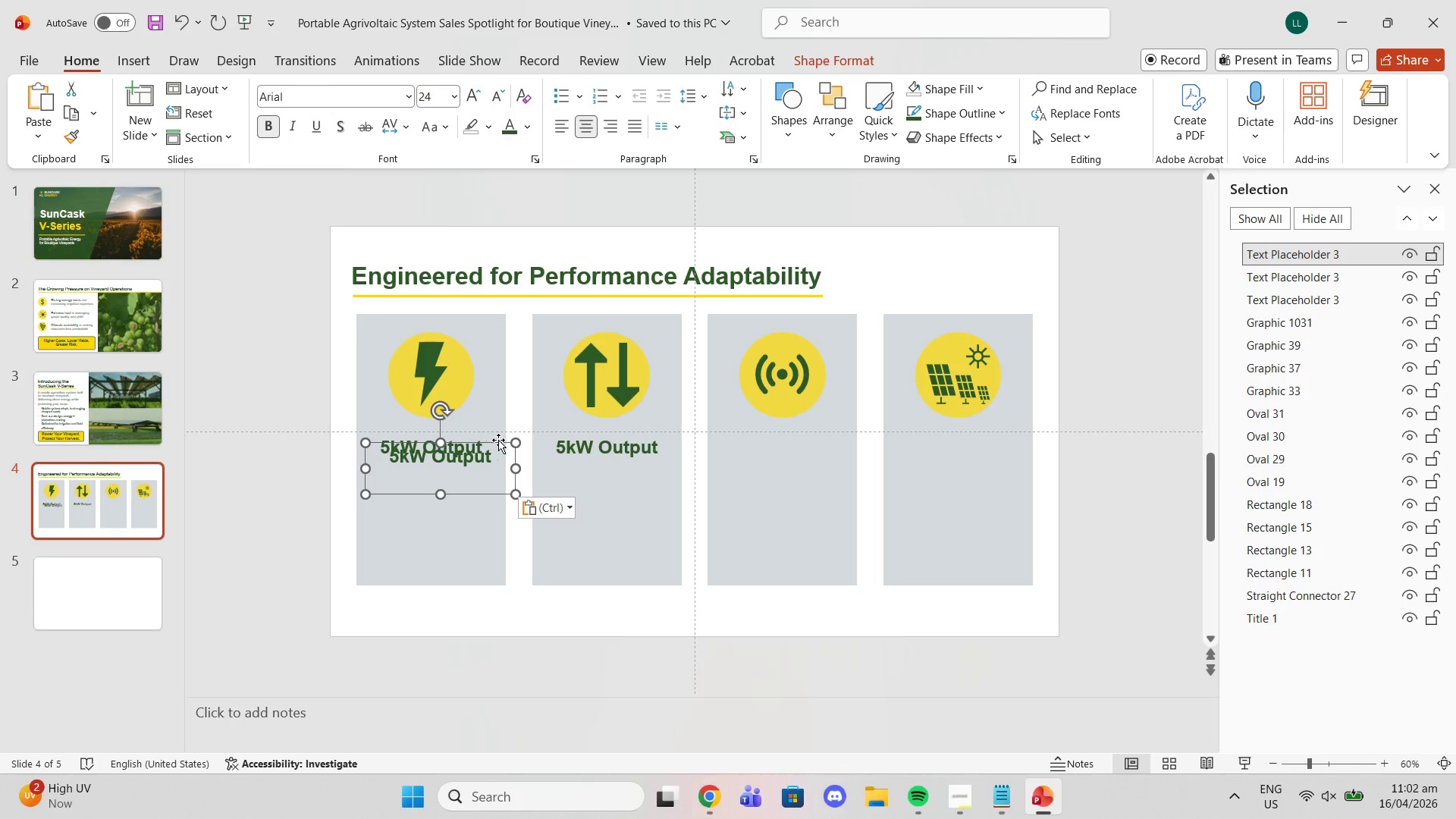 
left_click_drag(start_coordinate=[498, 440], to_coordinate=[839, 431])
 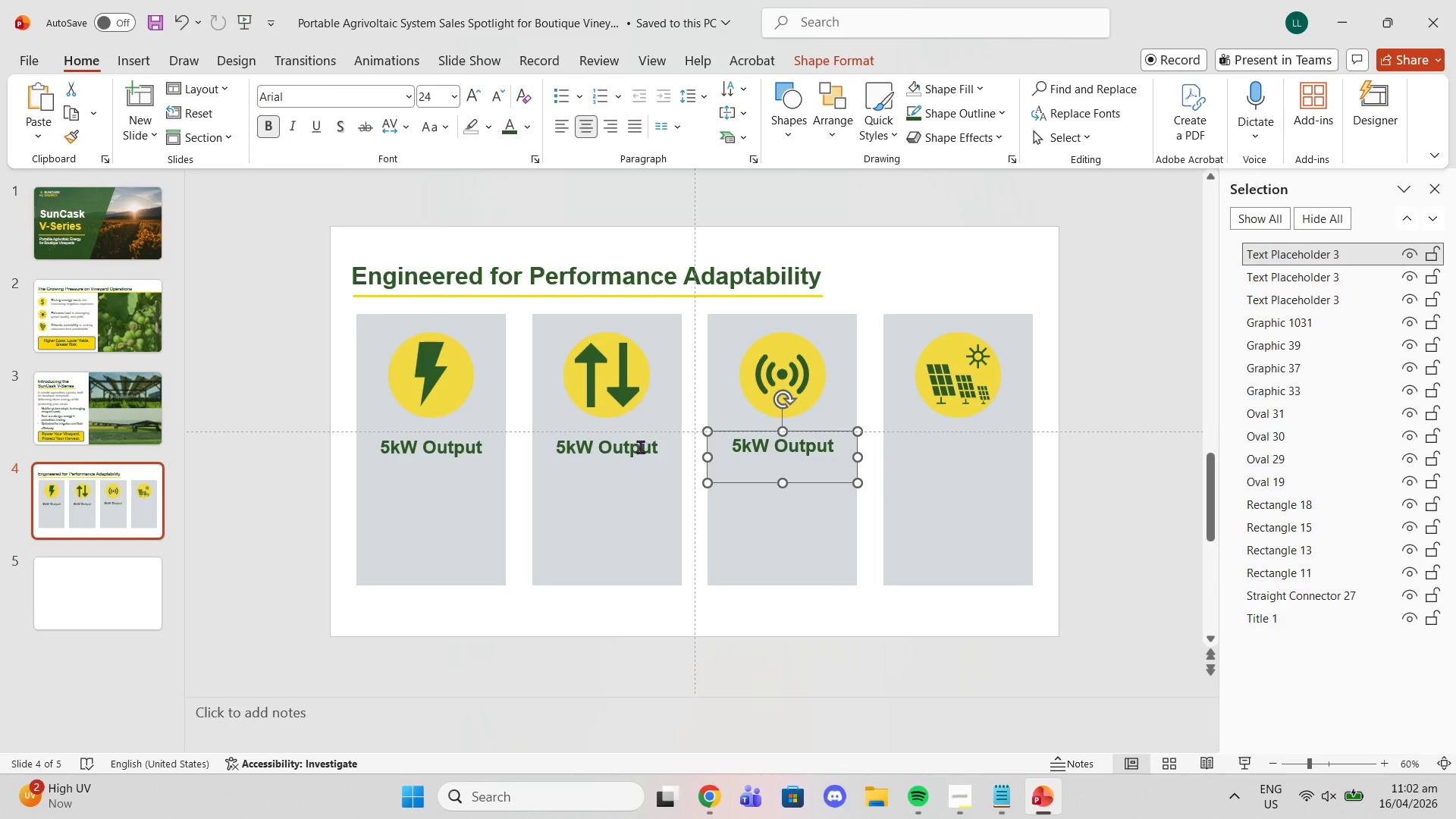 
left_click([636, 457])
 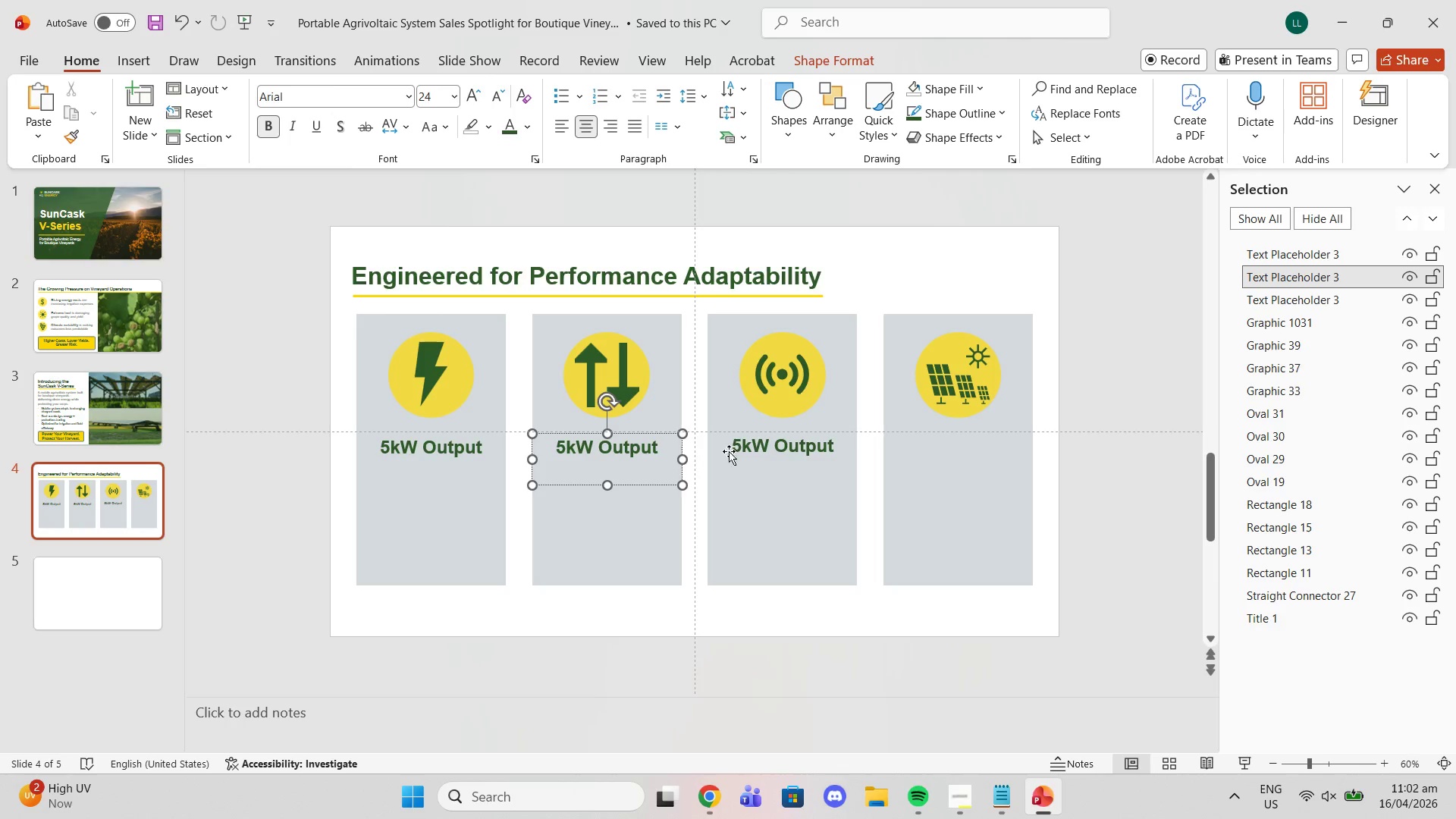 
left_click([739, 453])
 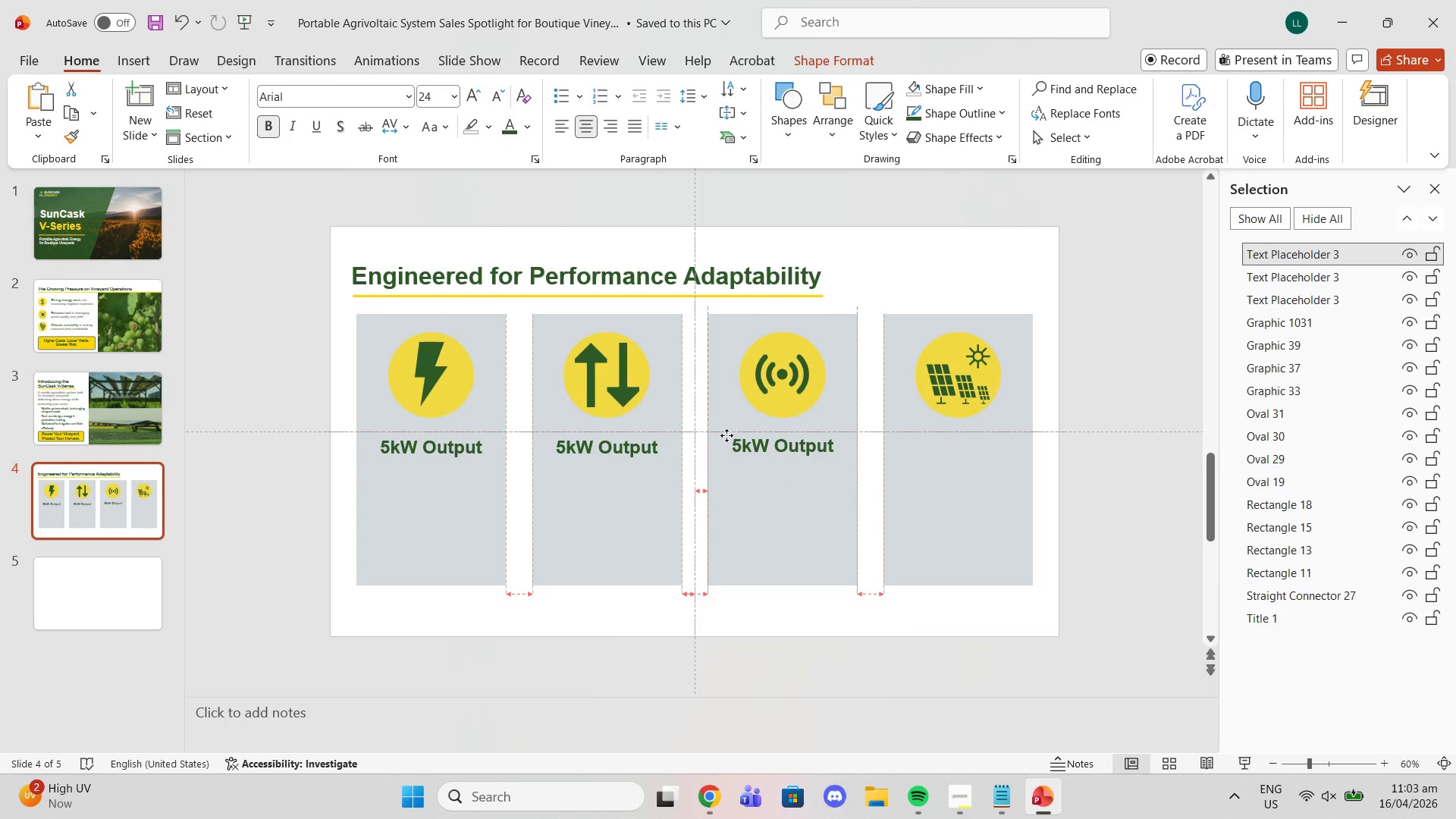 
wait(12.58)
 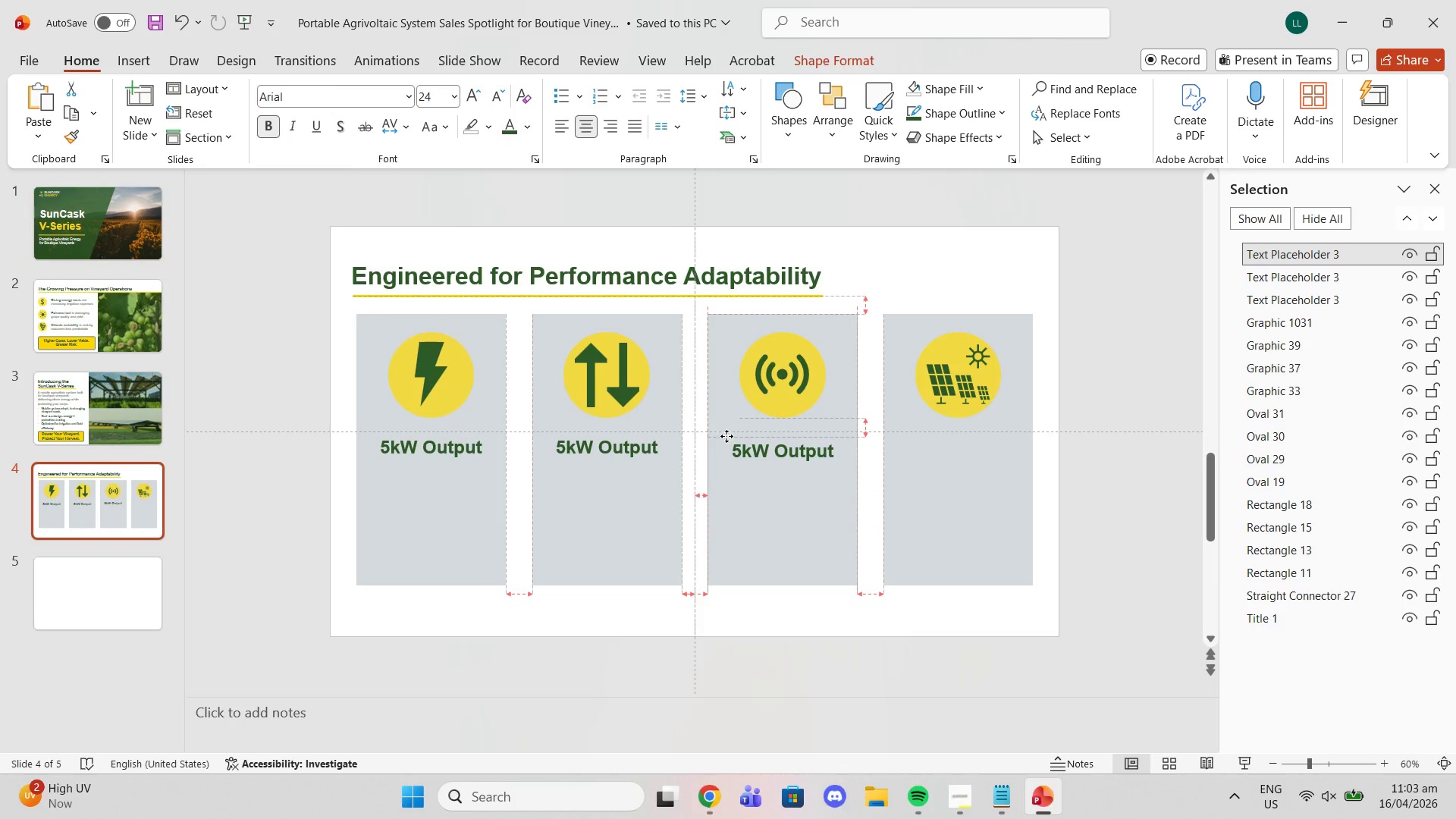 
key(Control+V)
 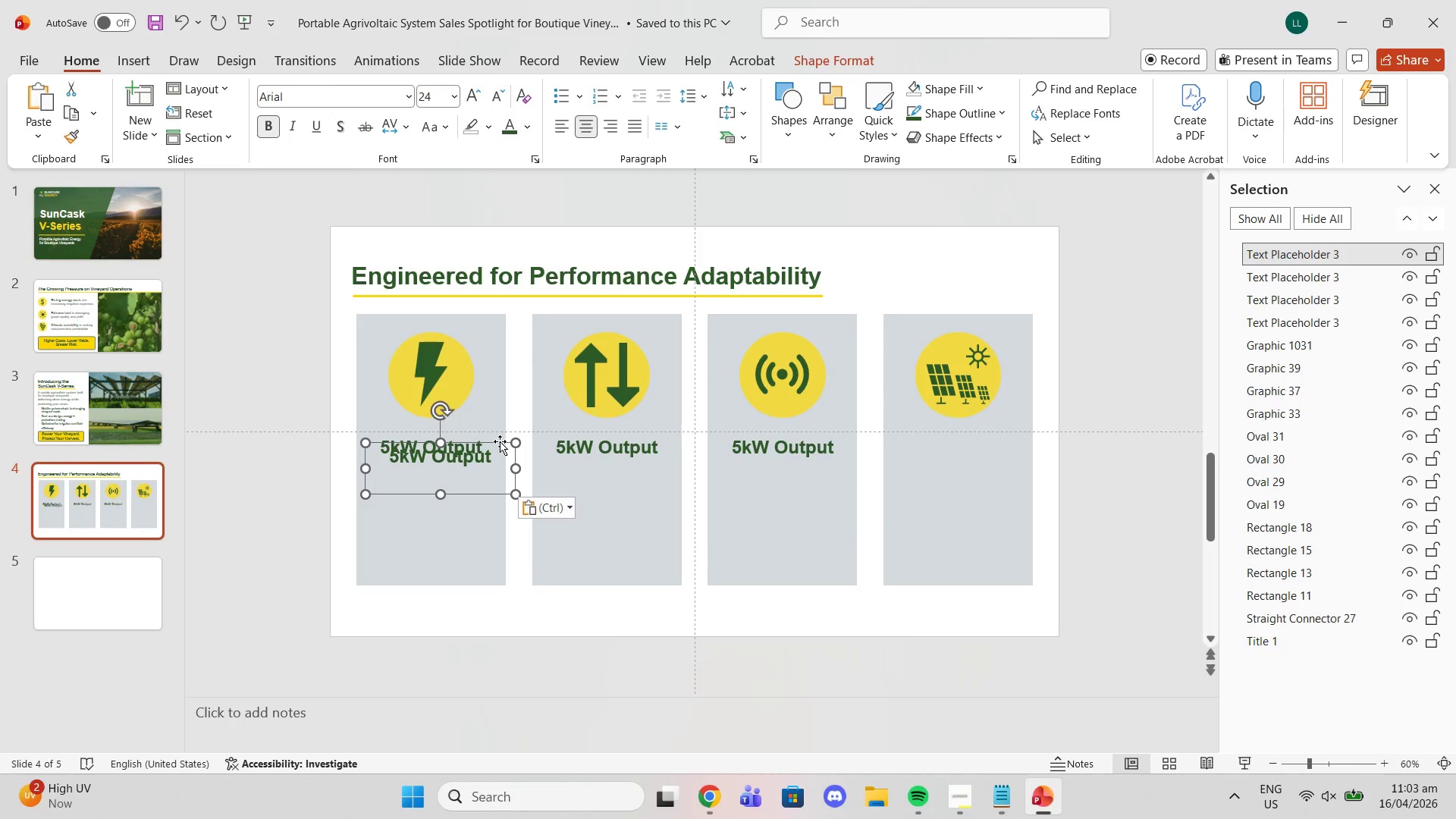 
left_click_drag(start_coordinate=[500, 444], to_coordinate=[1017, 435])
 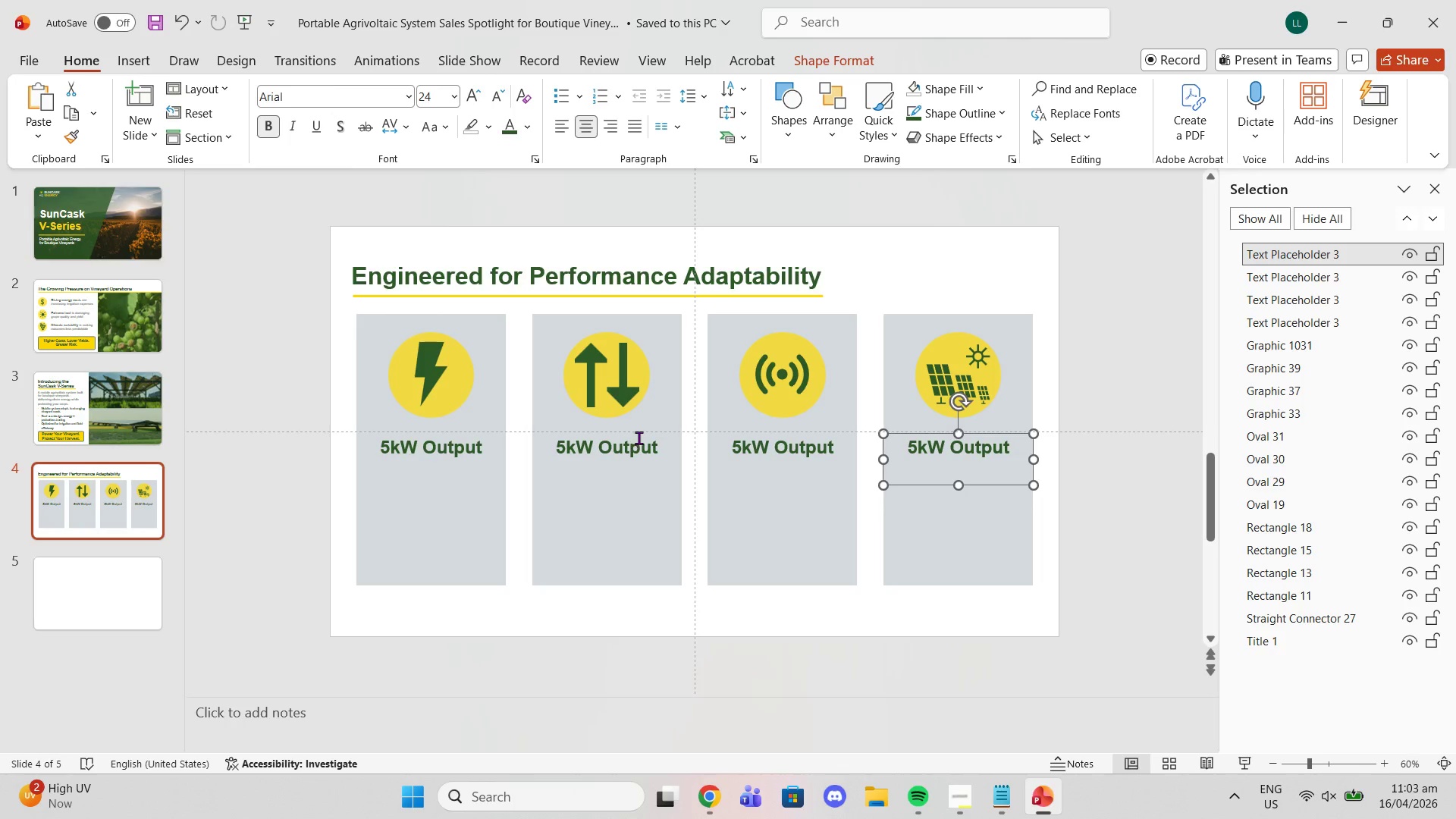 
double_click([632, 454])
 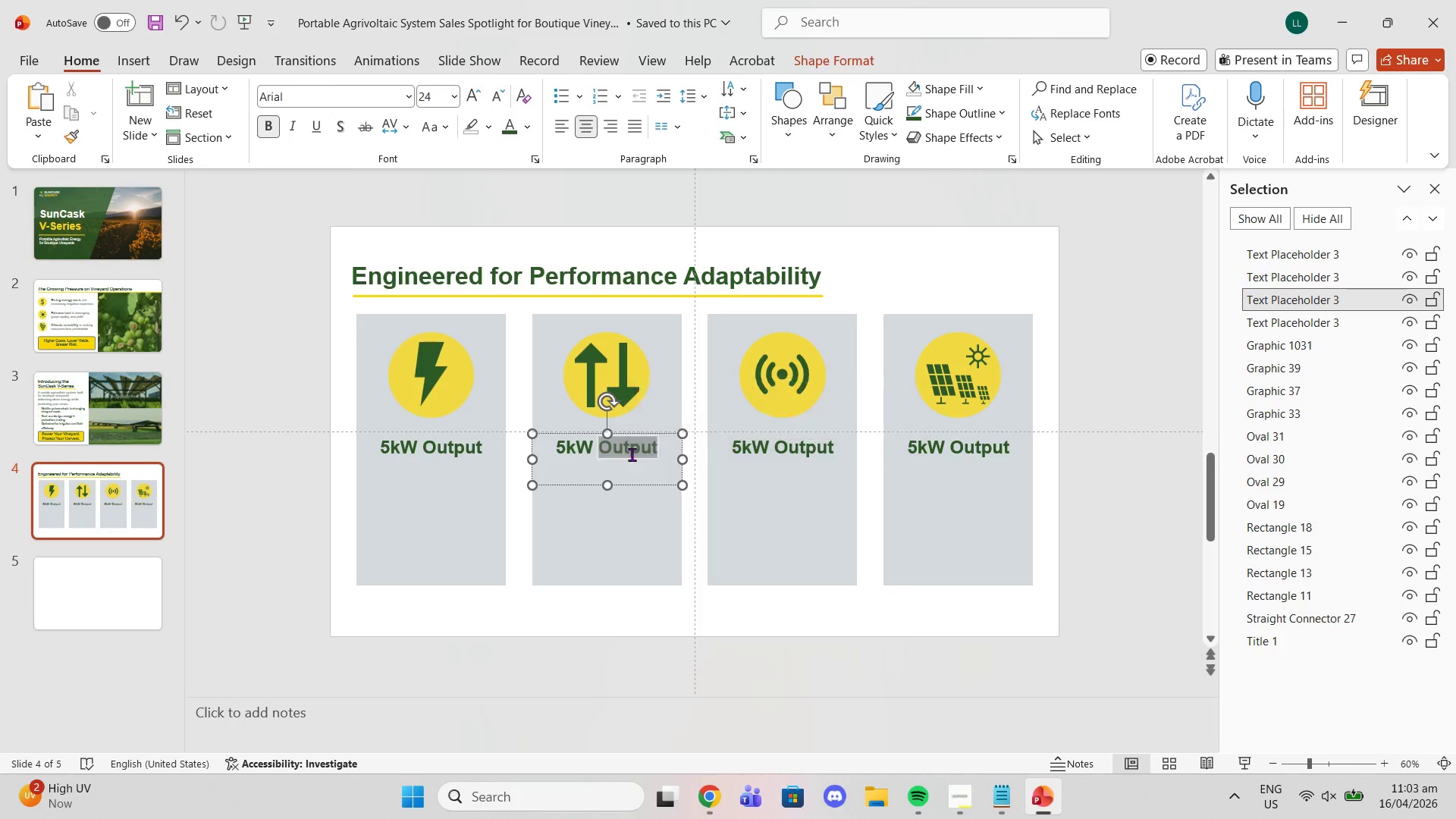 
triple_click([632, 454])
 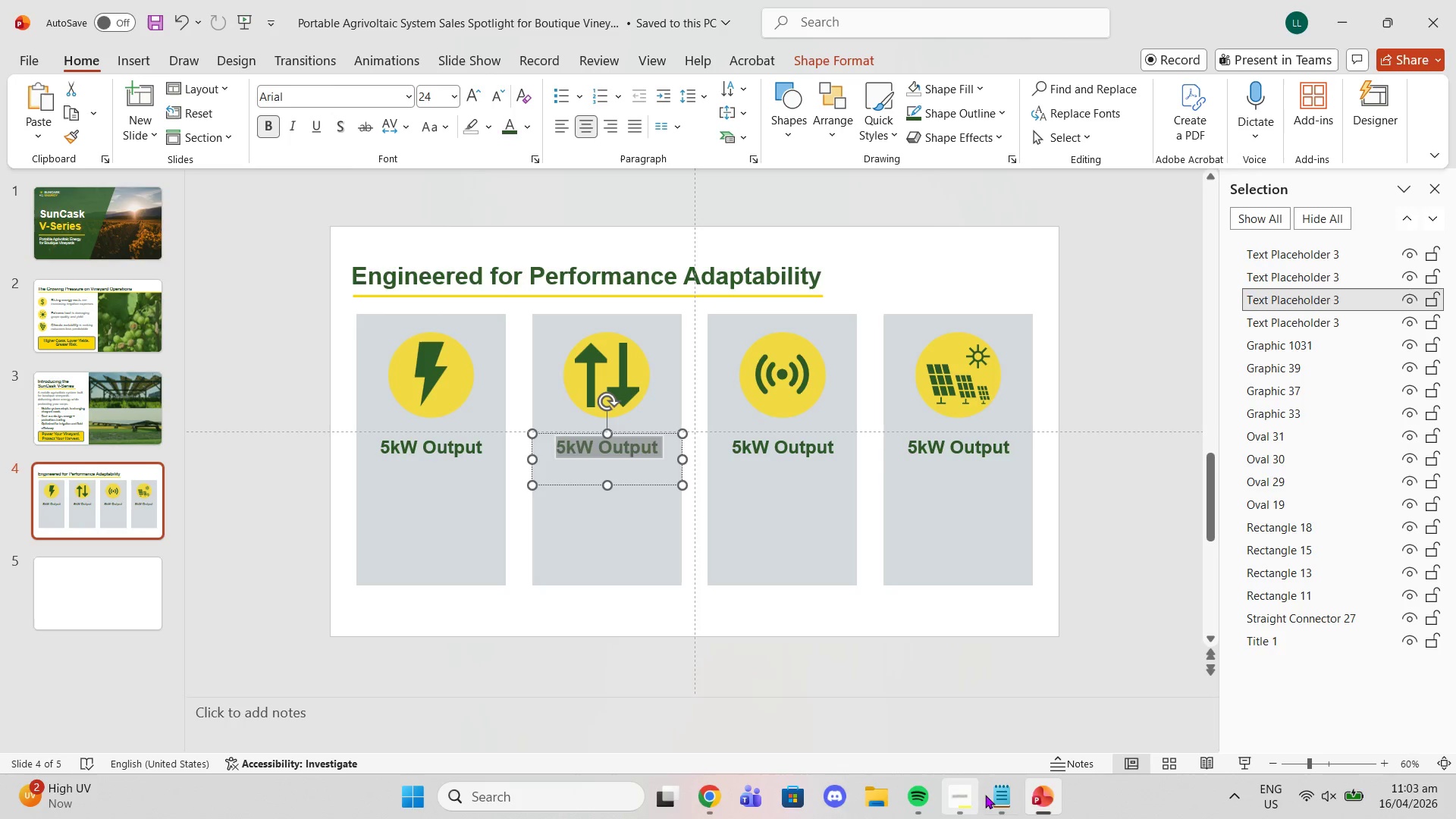 
left_click([996, 795])
 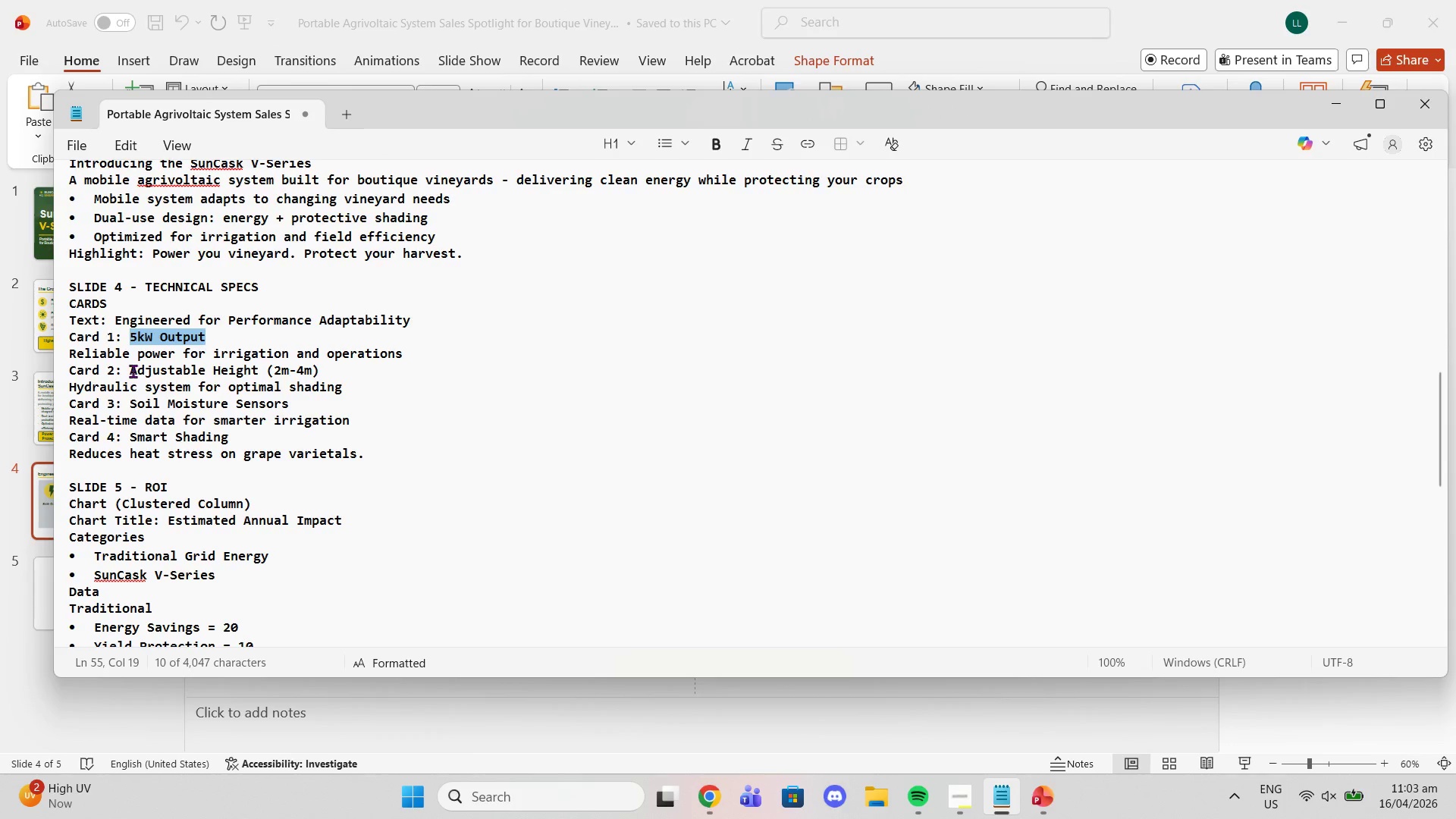 
left_click_drag(start_coordinate=[131, 370], to_coordinate=[315, 370])
 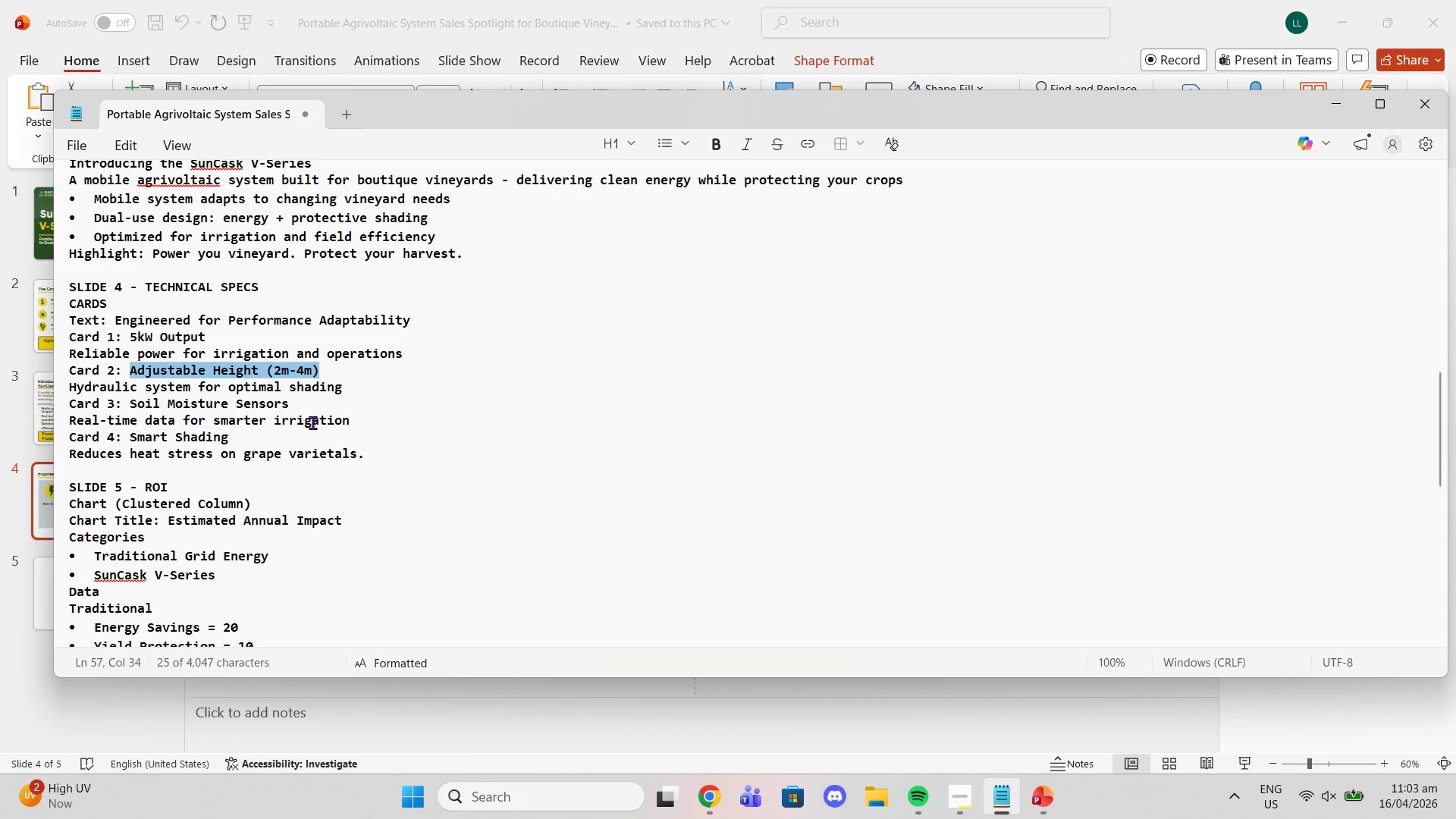 
key(Control+C)
 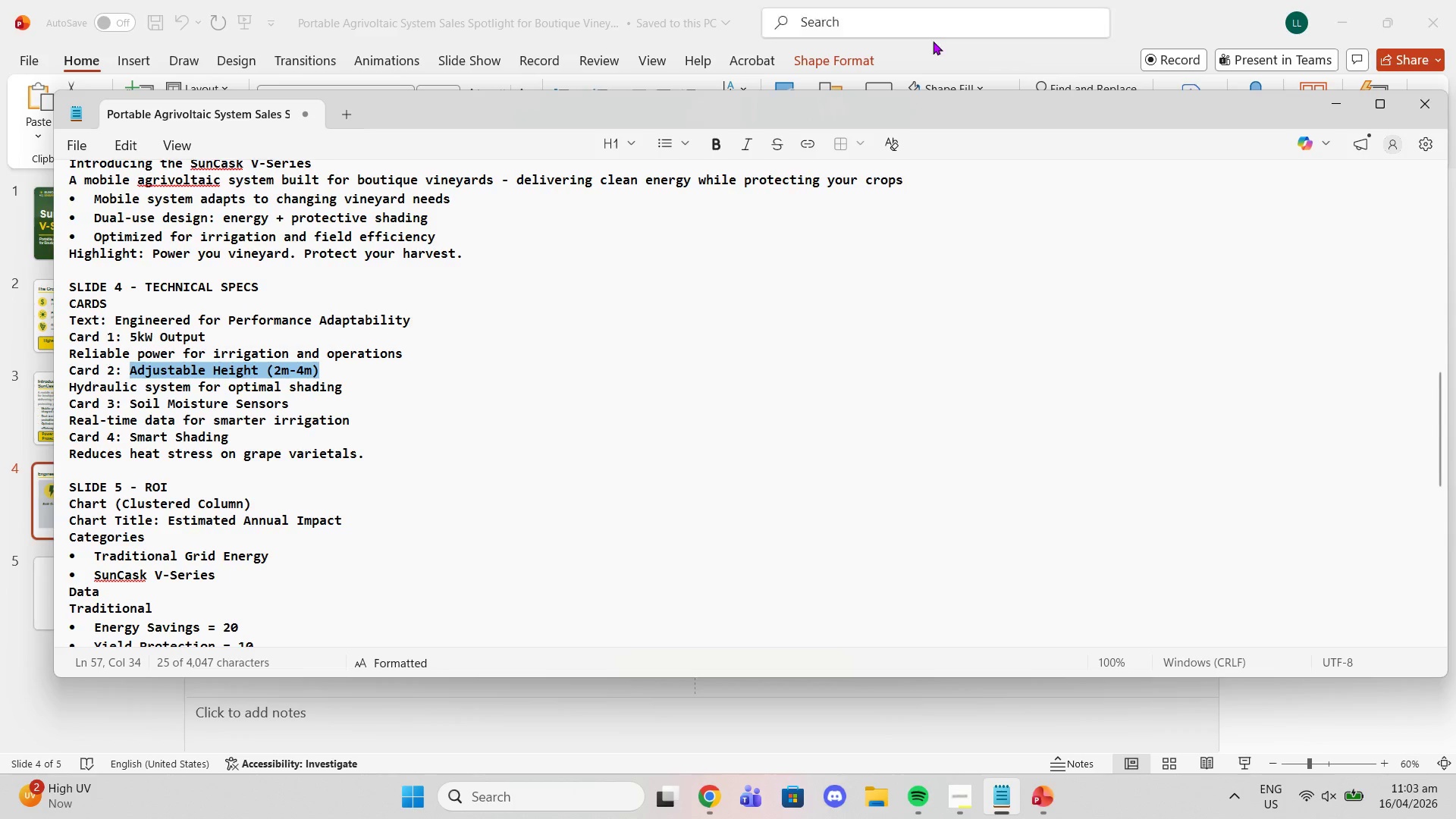 
left_click([933, 42])
 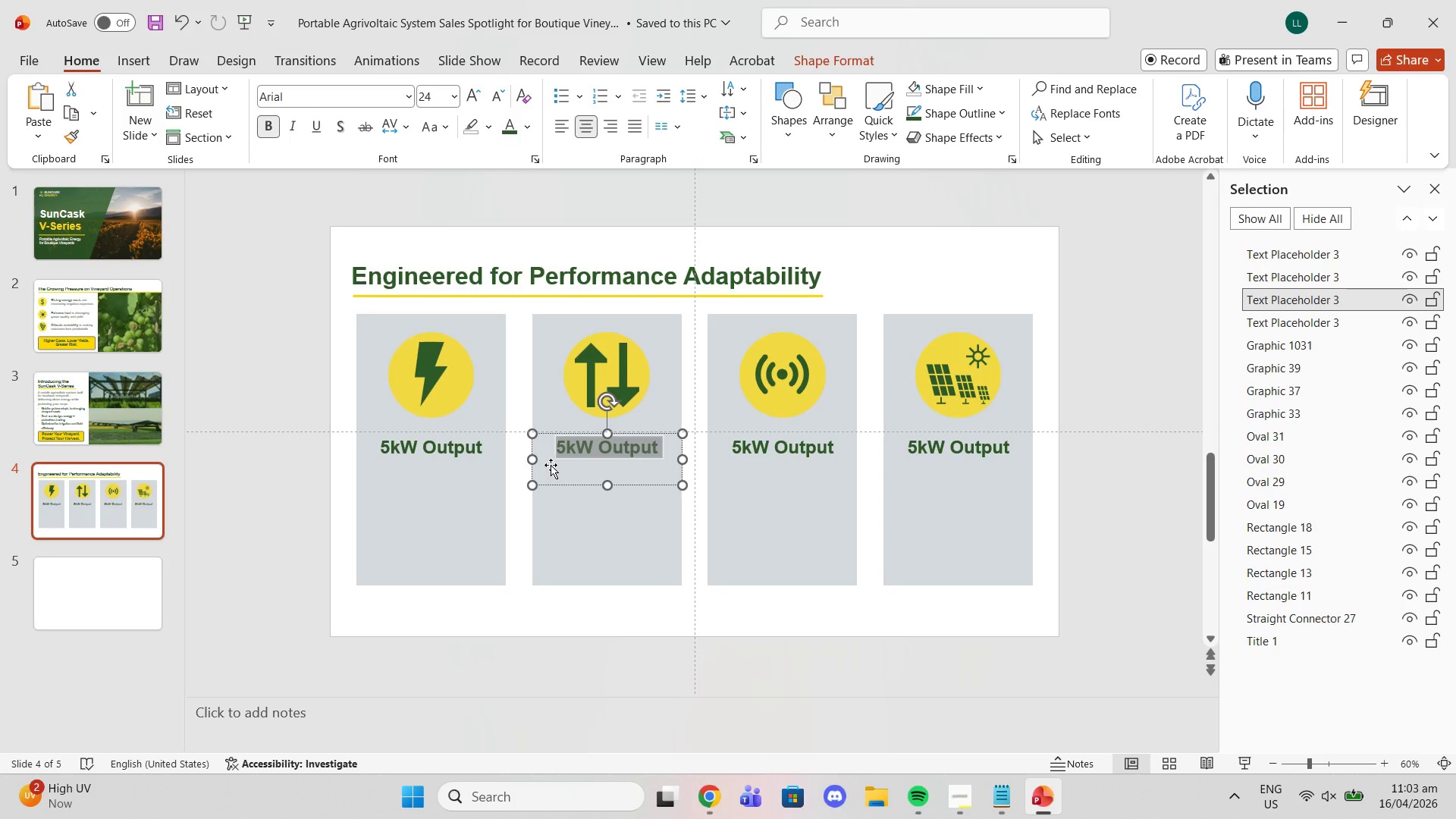 
key(Control+V)
 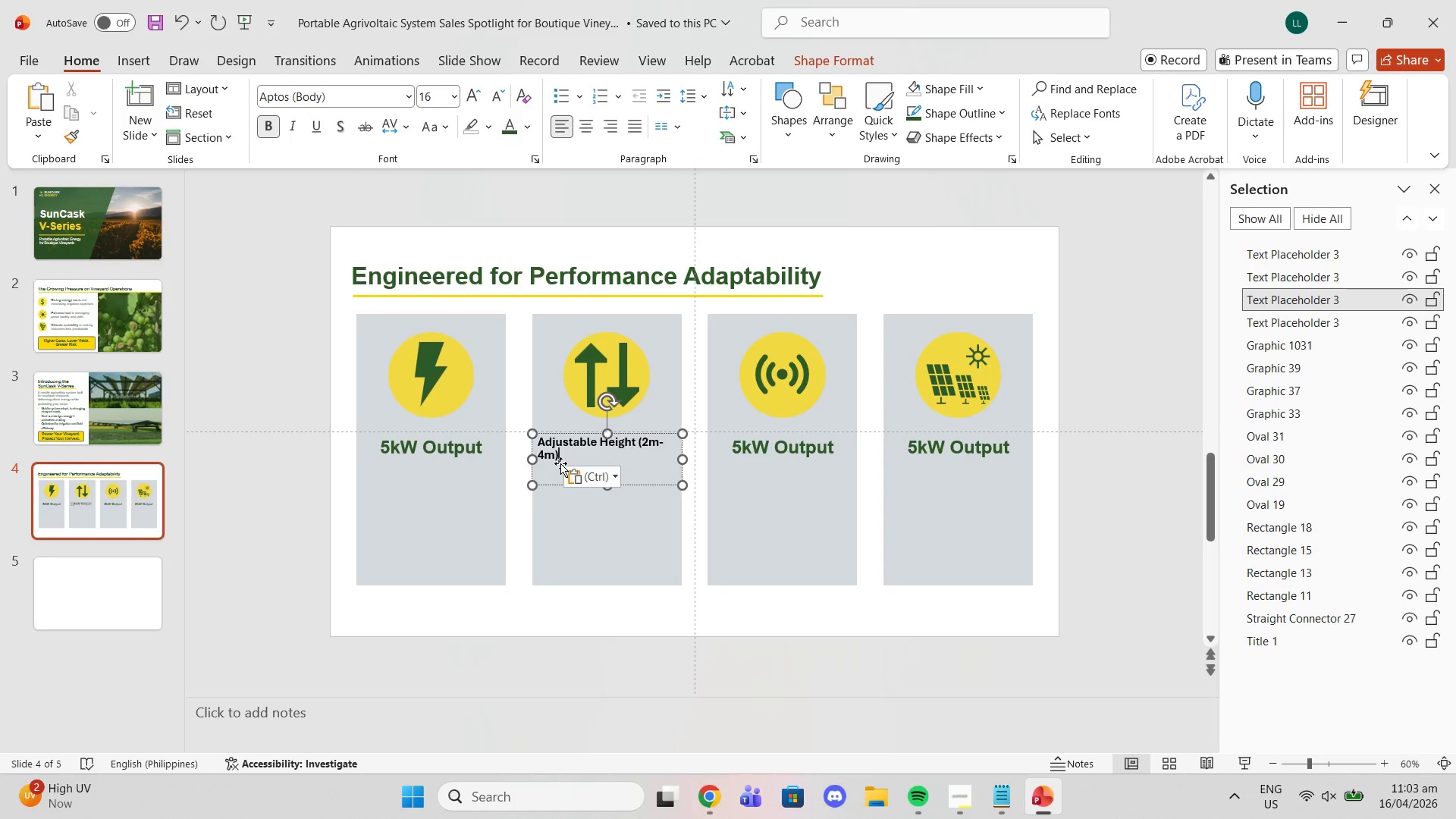 
key(Control+ControlLeft)
 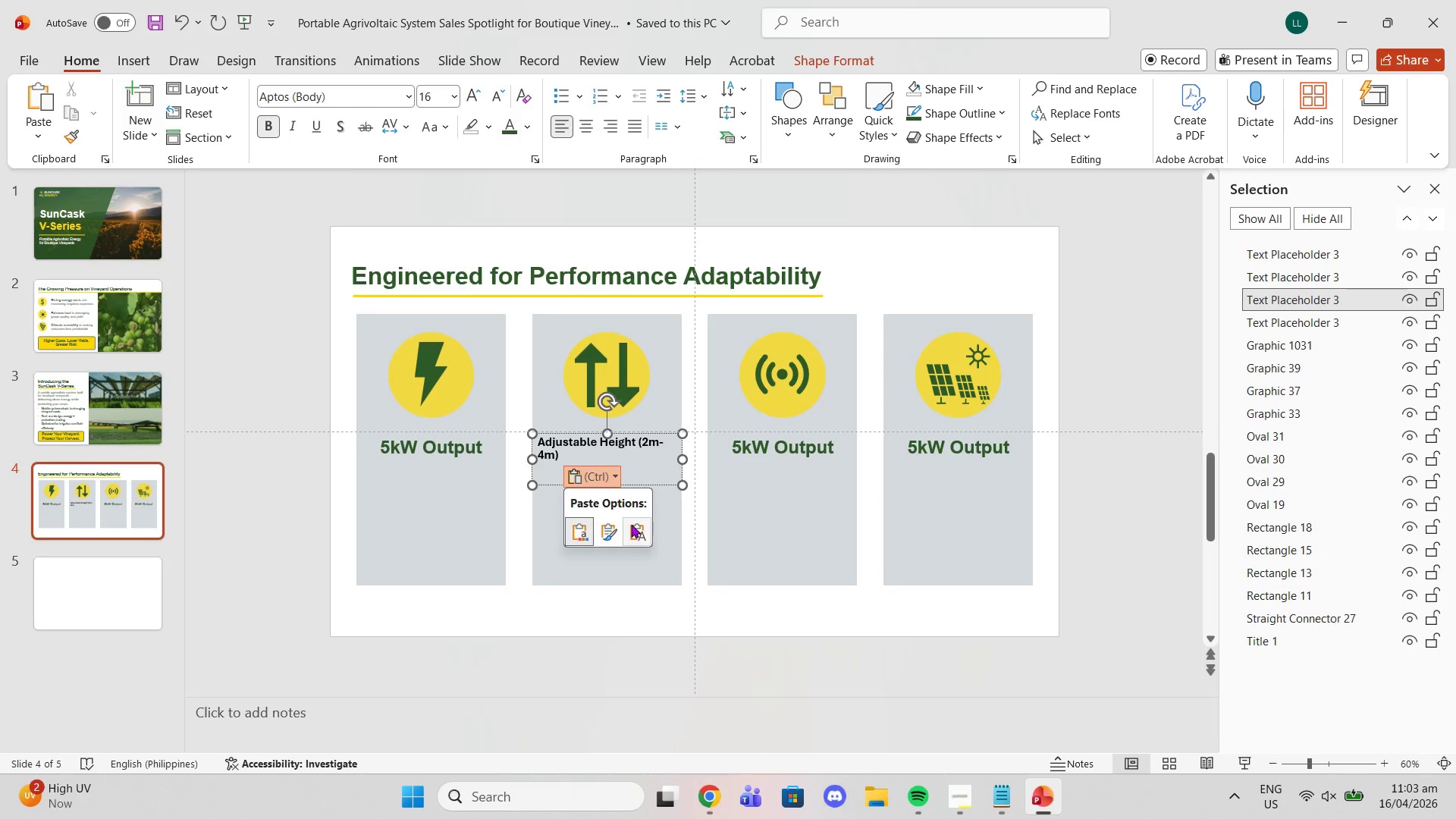 
left_click([633, 525])
 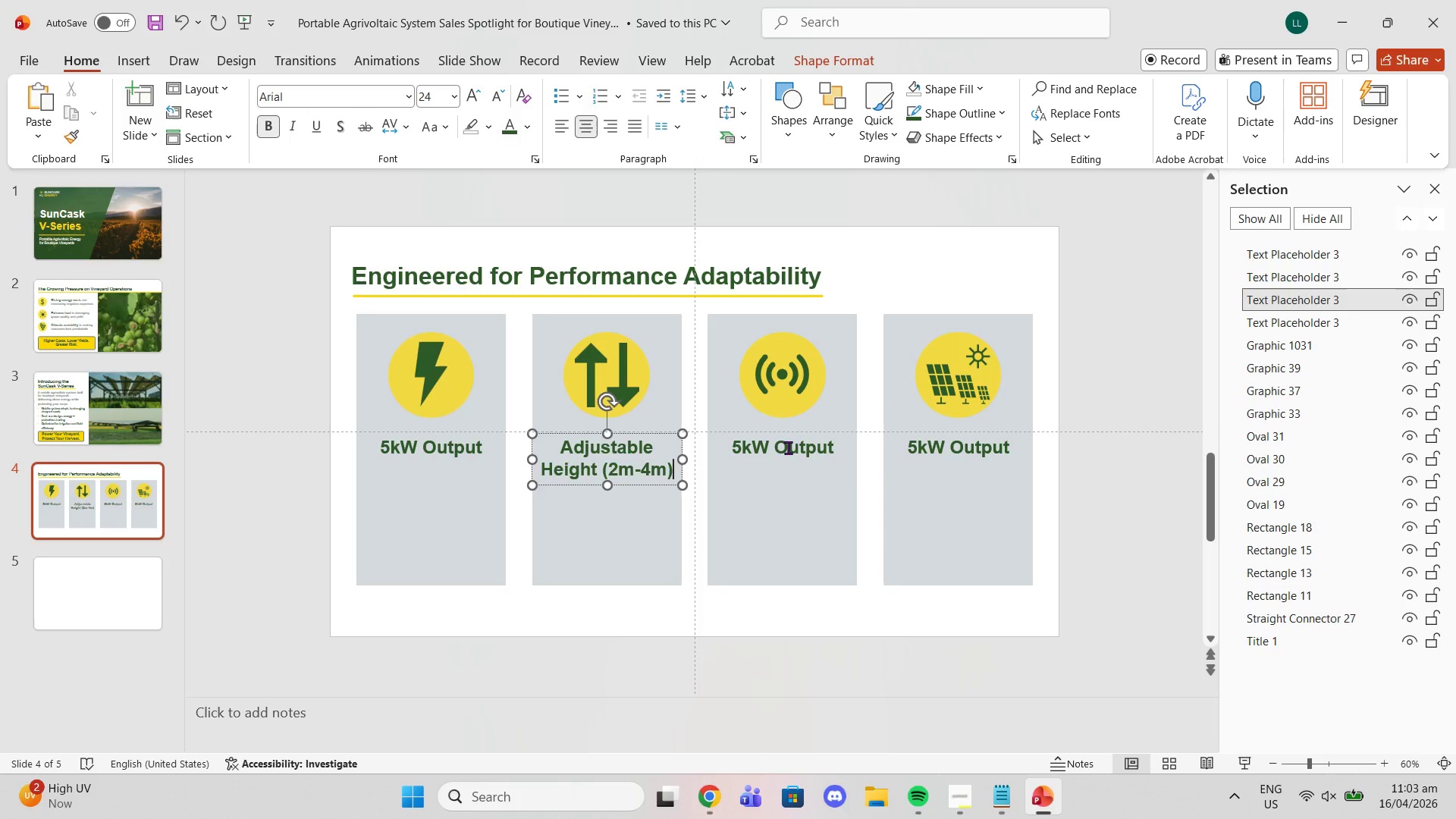 
double_click([787, 447])
 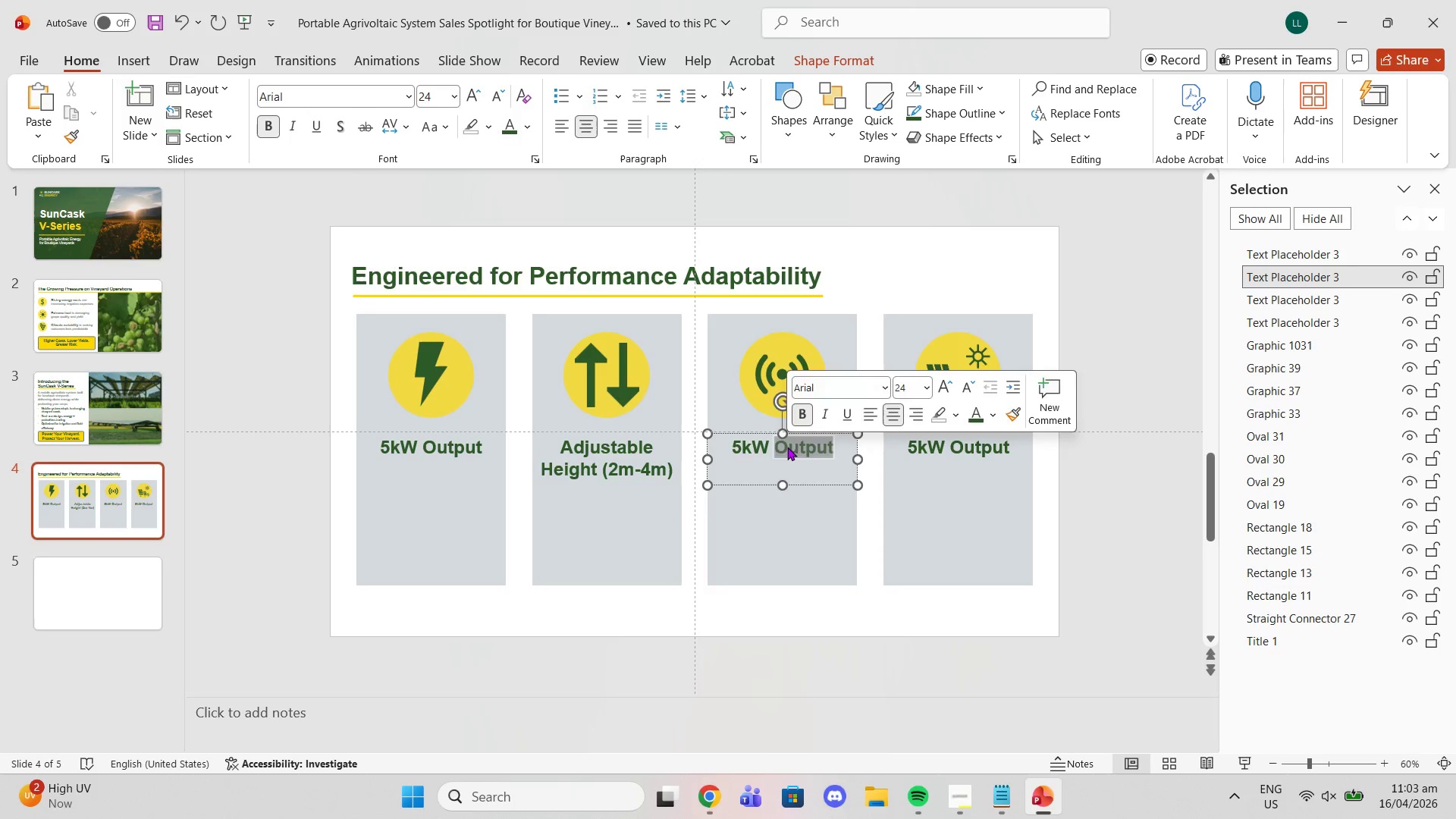 
triple_click([787, 447])
 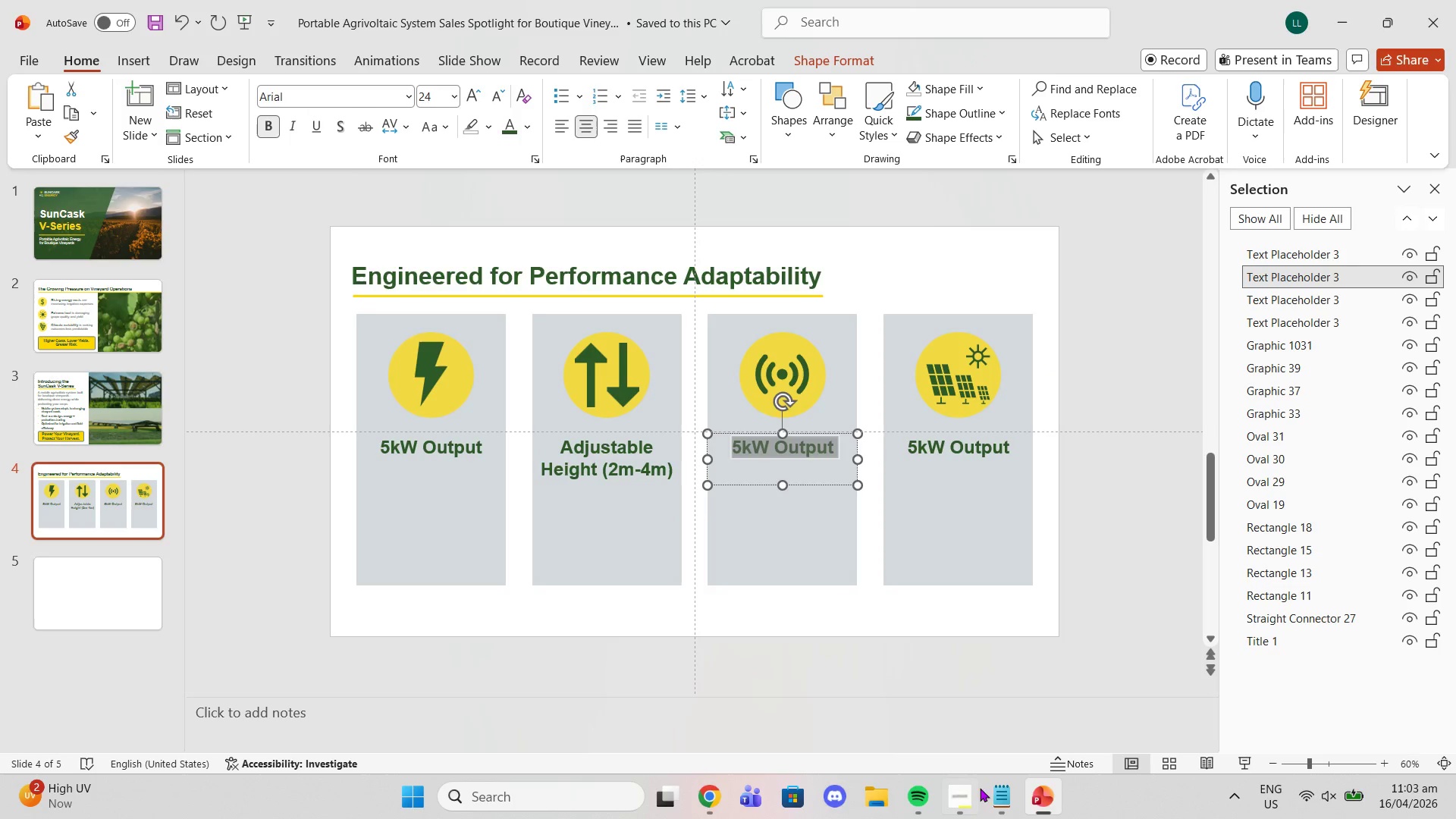 
left_click([989, 804])
 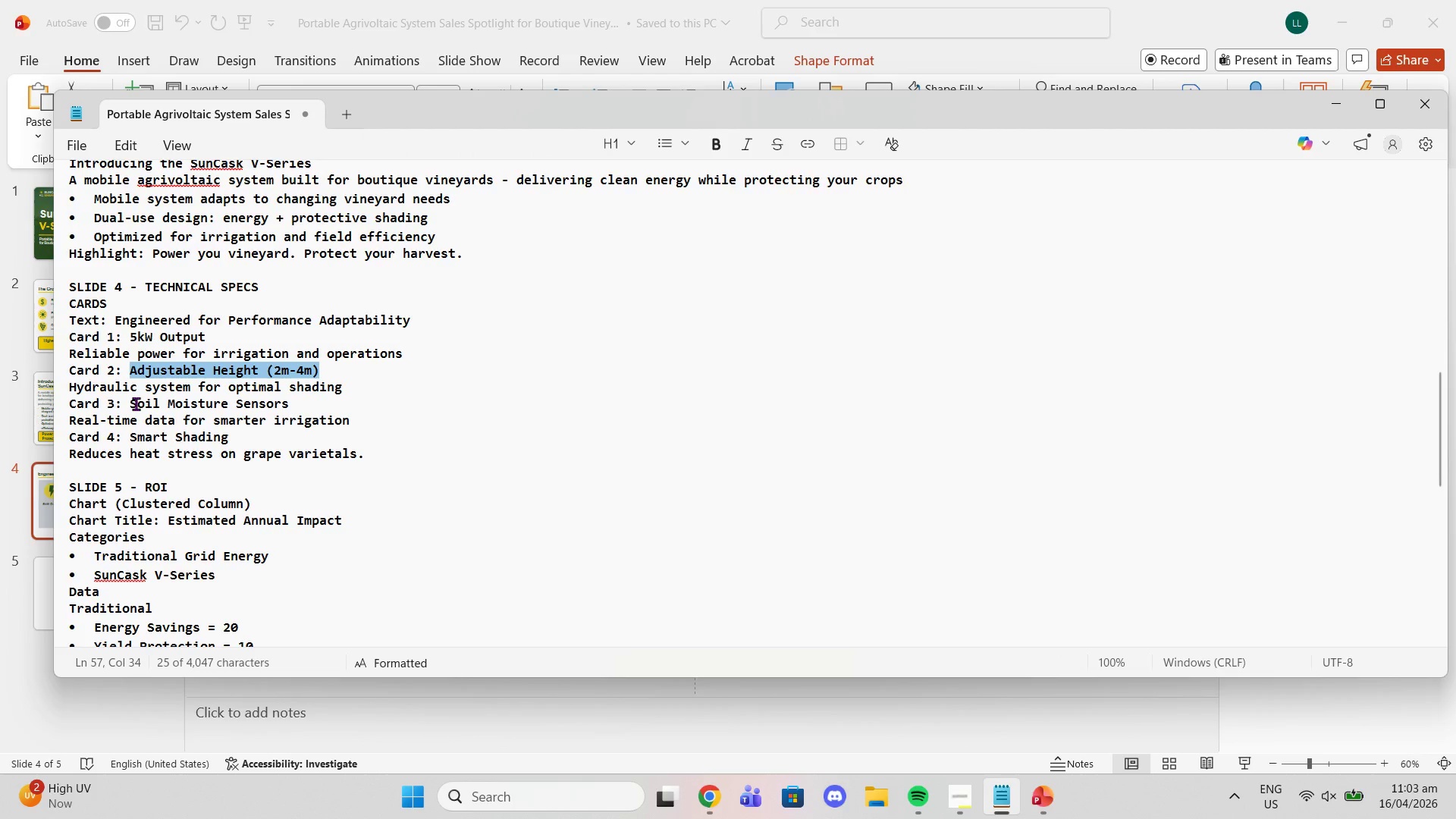 
left_click_drag(start_coordinate=[129, 402], to_coordinate=[289, 400])
 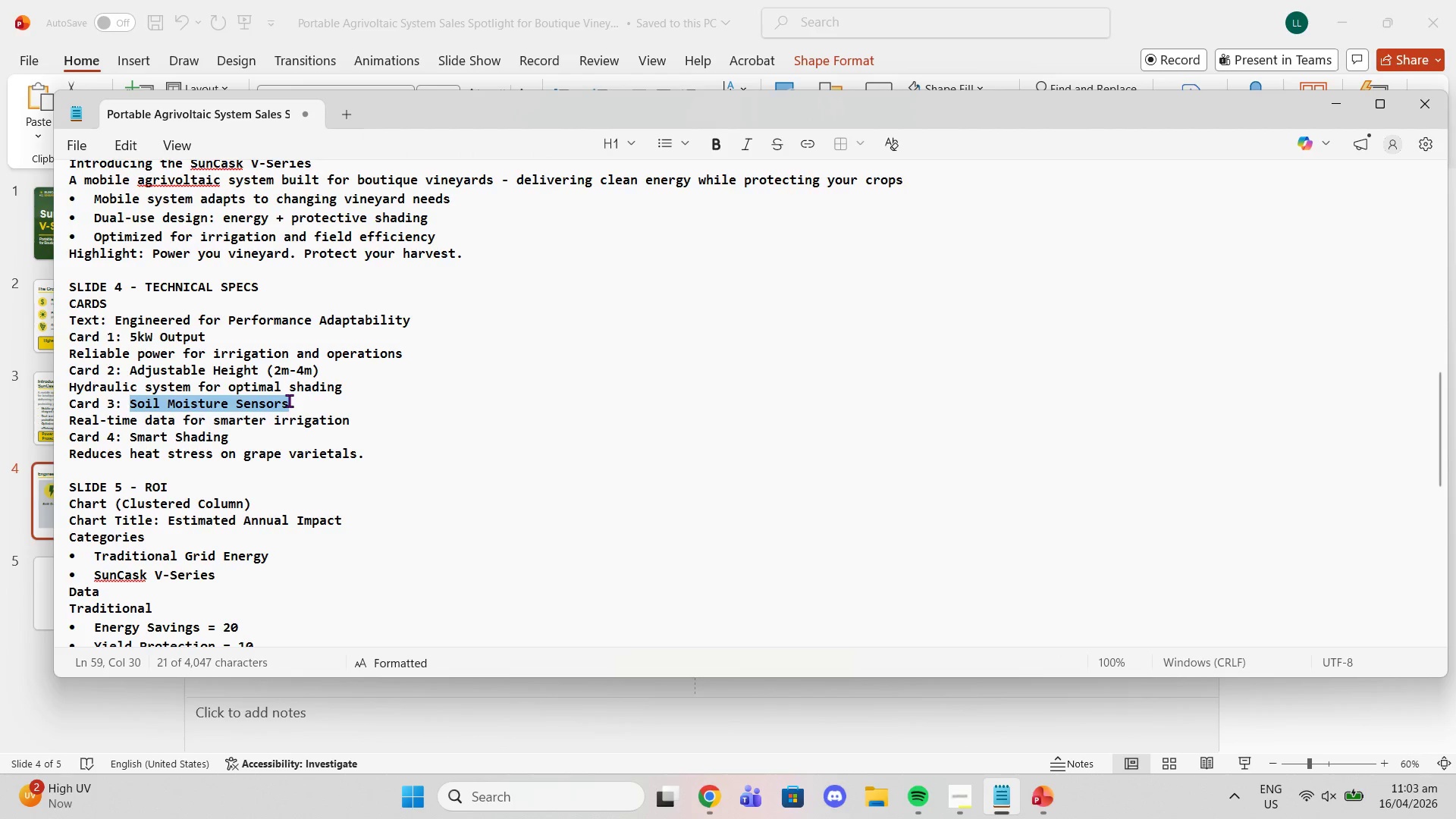 
key(Control+C)
 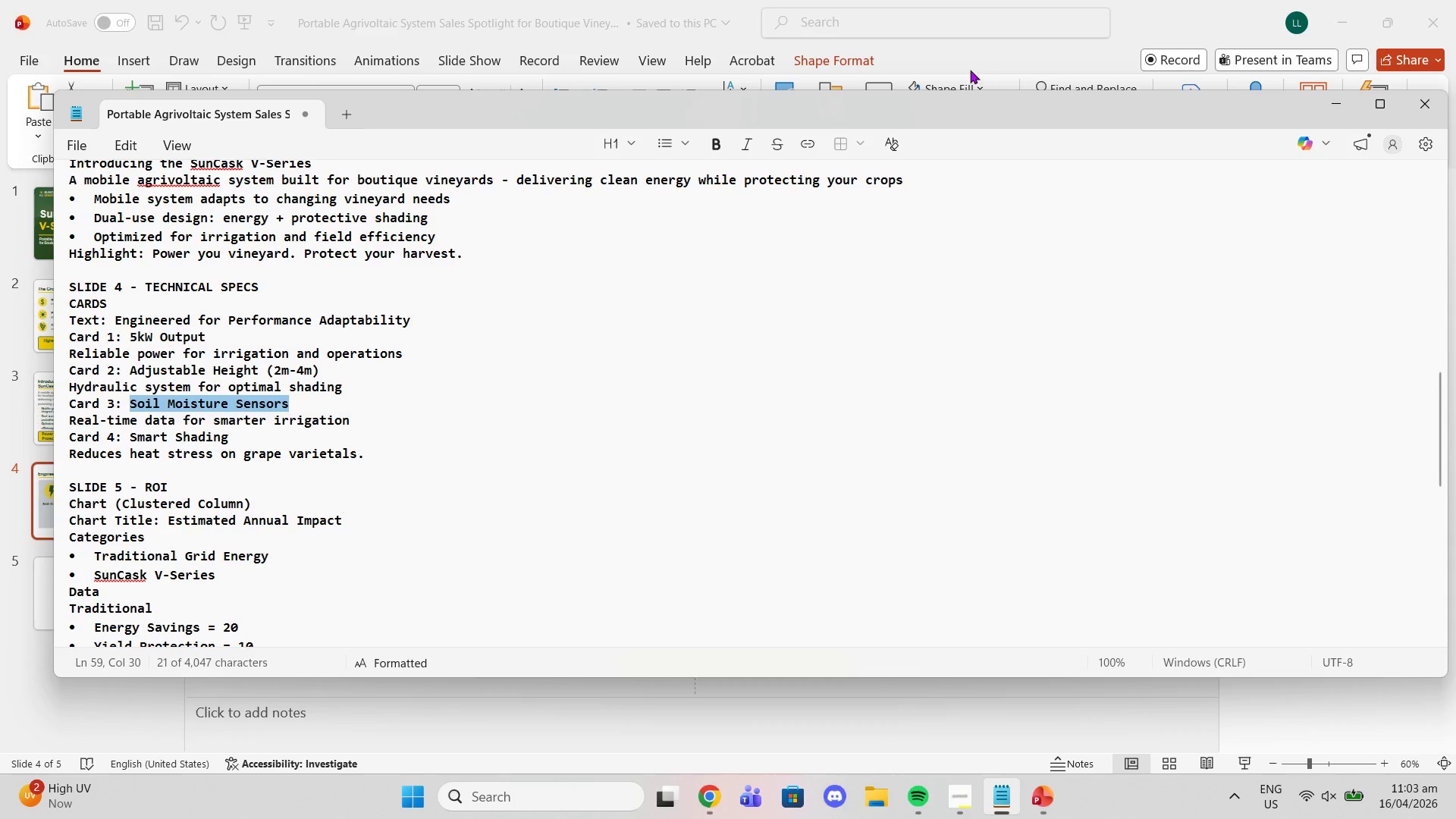 
left_click([959, 48])
 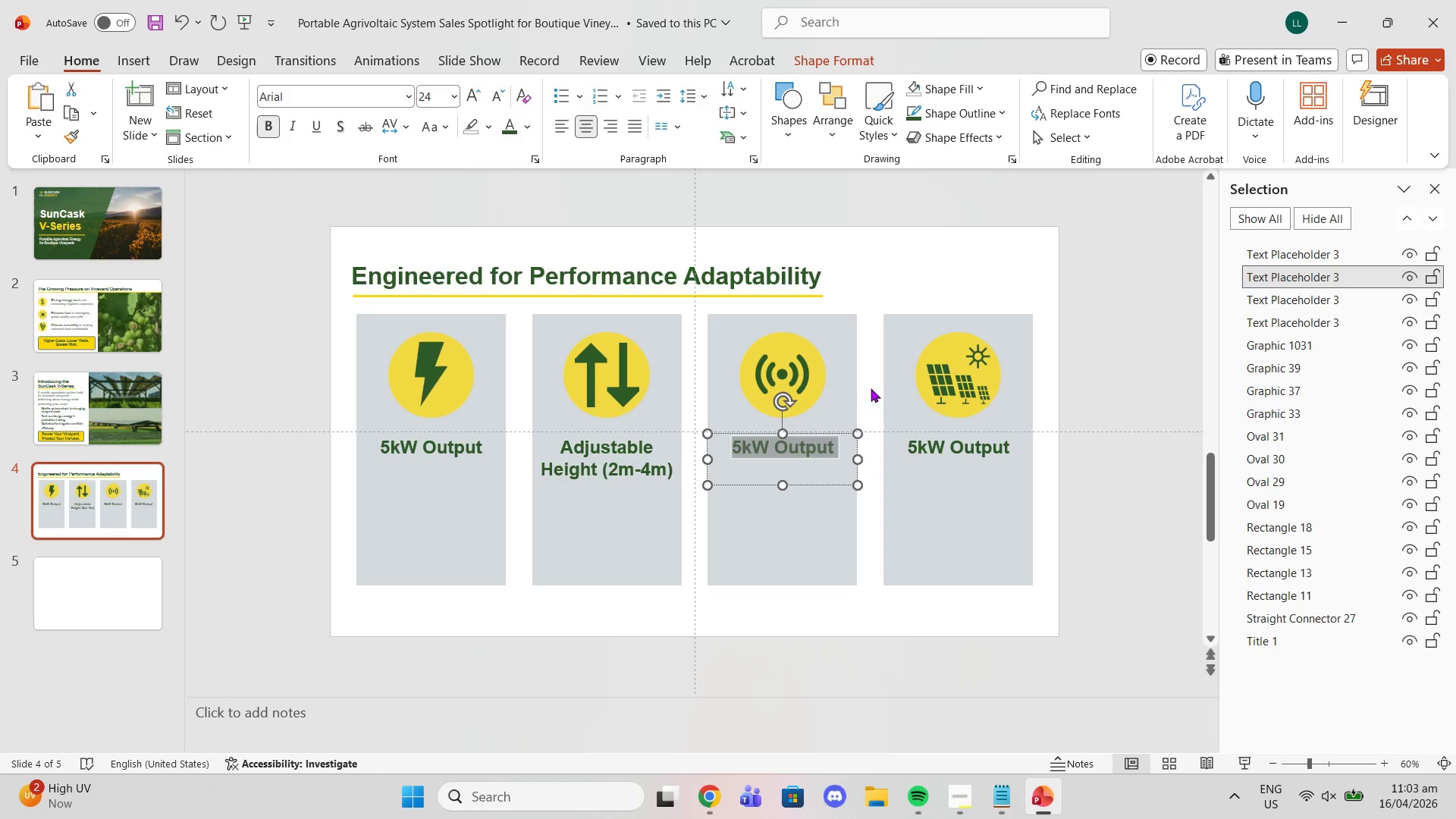 
key(Control+V)
 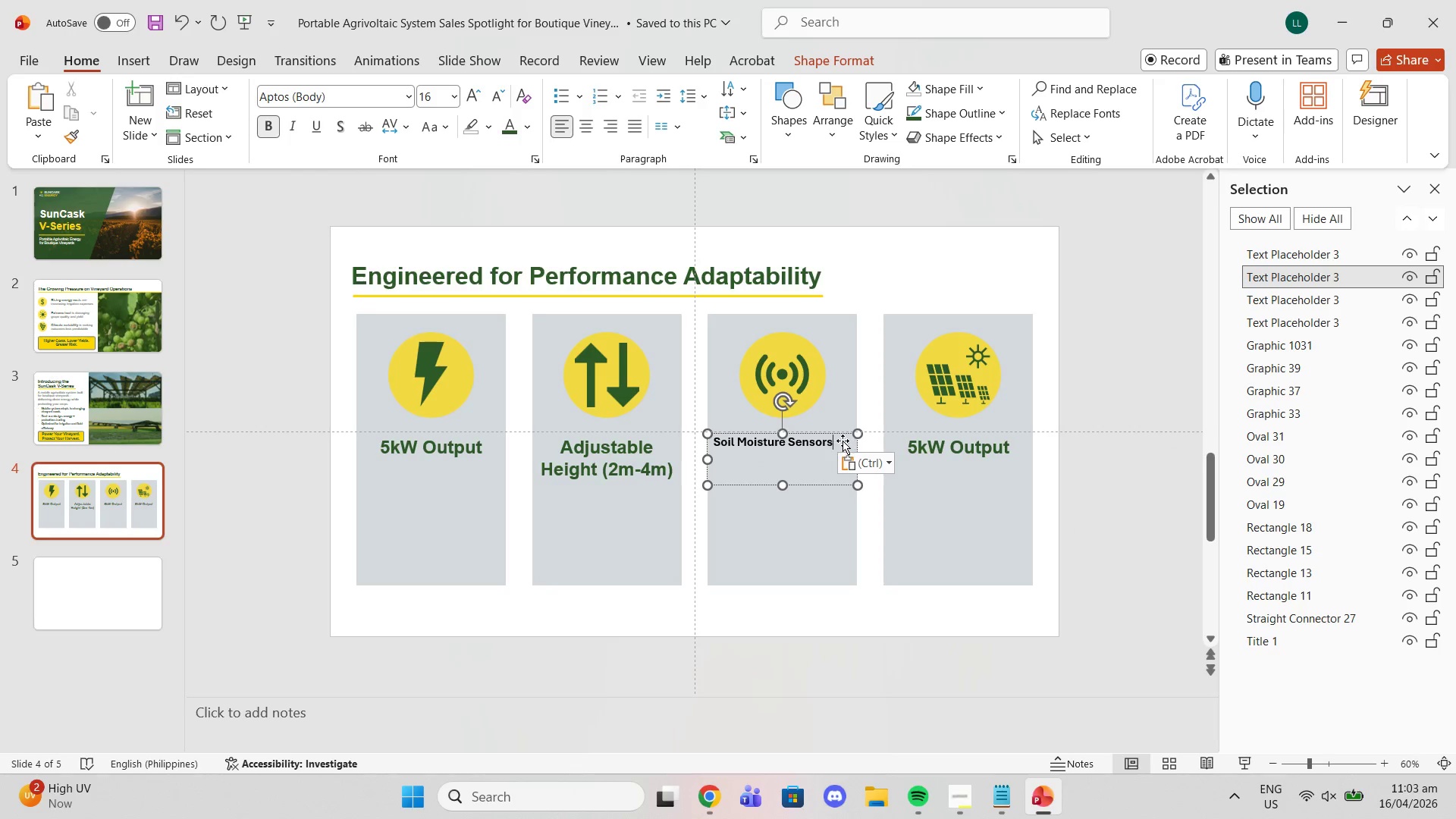 
key(Control+ControlLeft)
 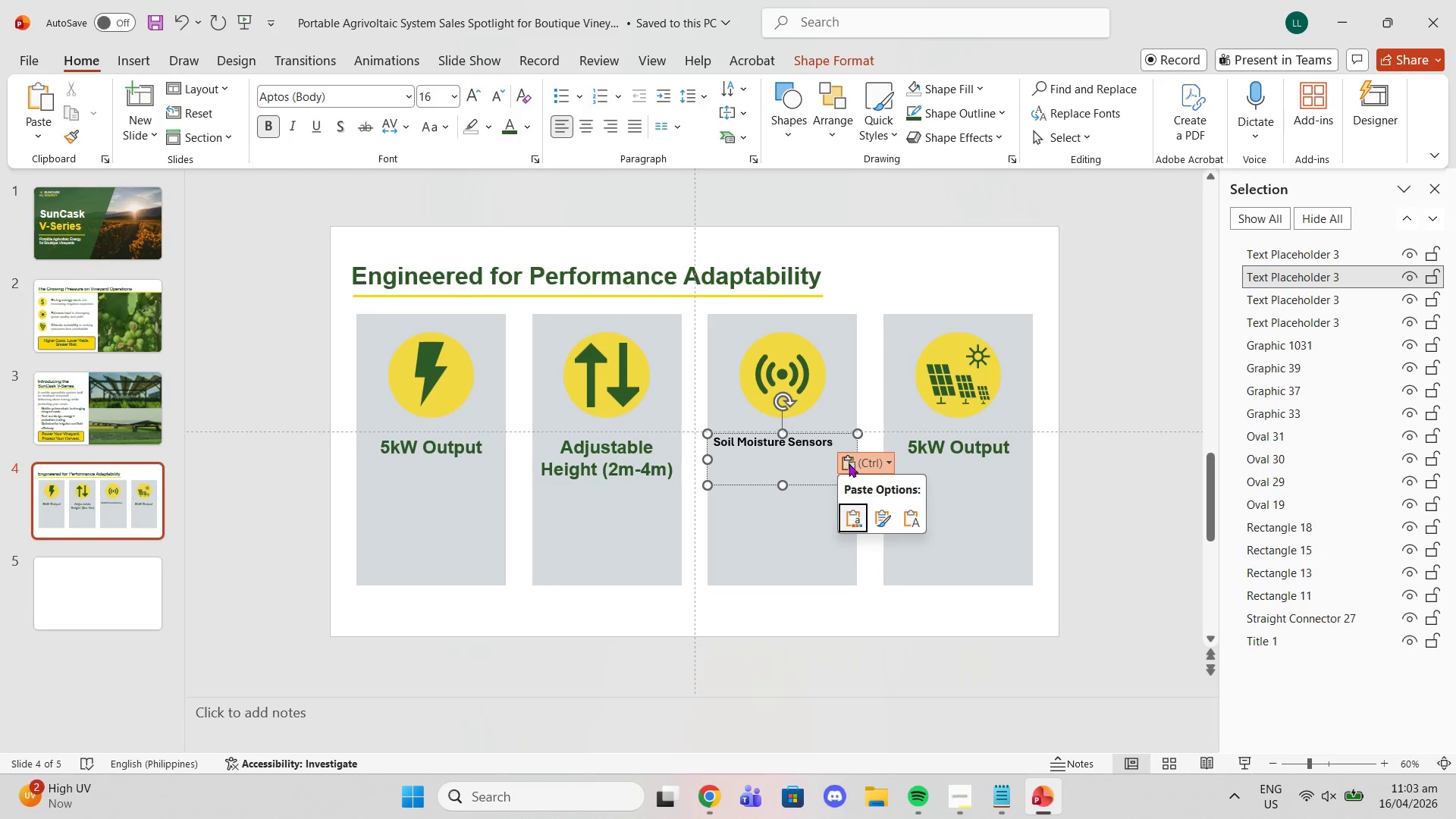 
key(Control+ControlLeft)
 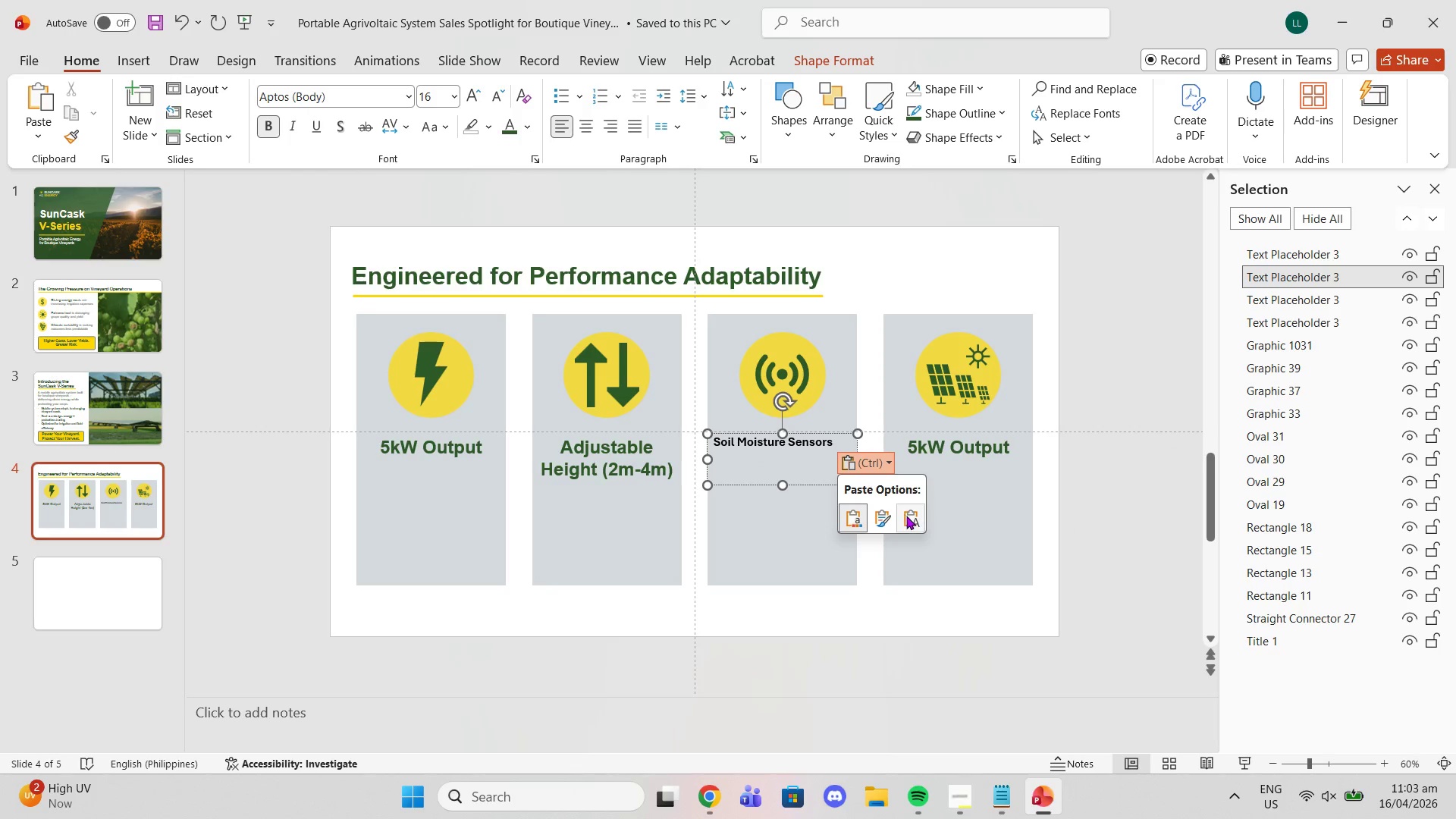 
left_click([906, 516])
 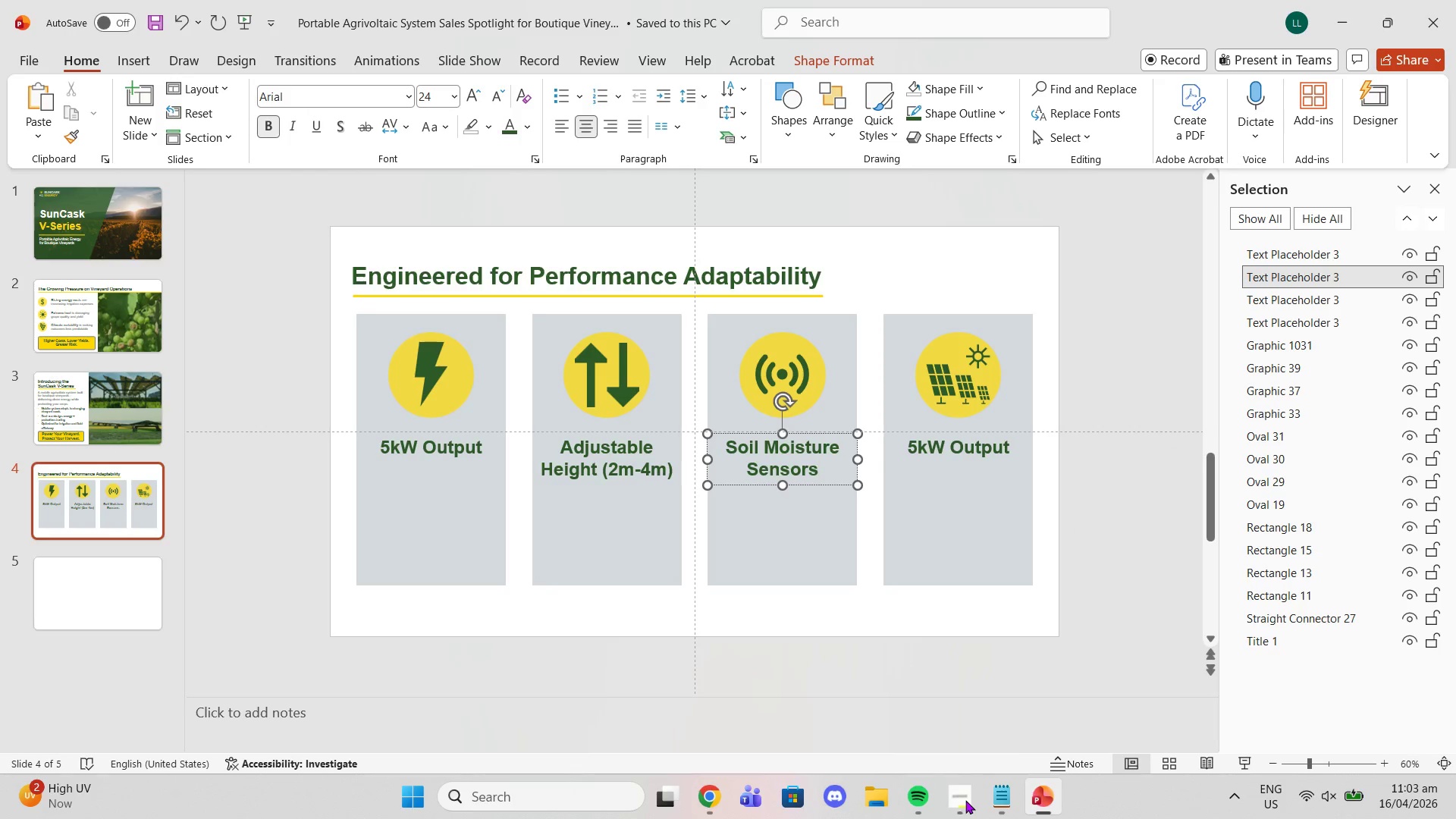 
left_click([965, 800])